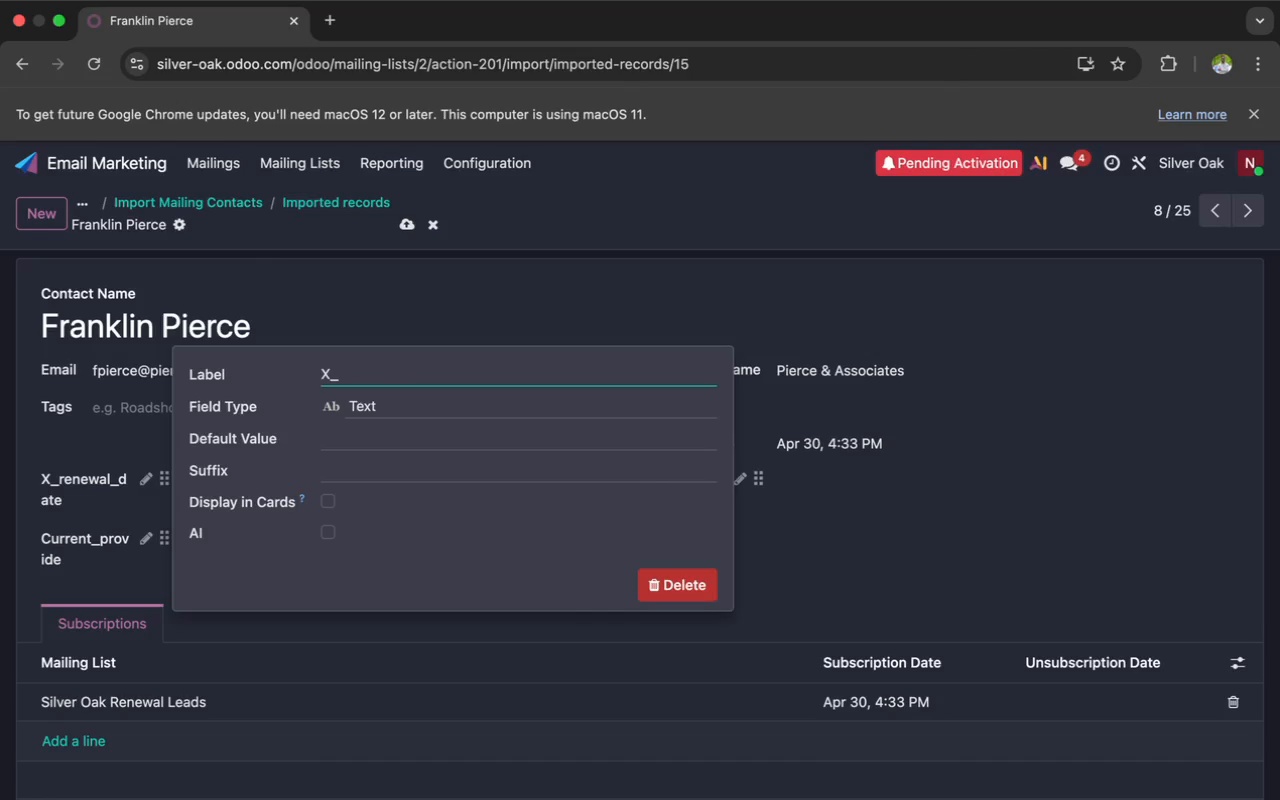 
type(renewal_a)
key(Backspace)
type(date)
 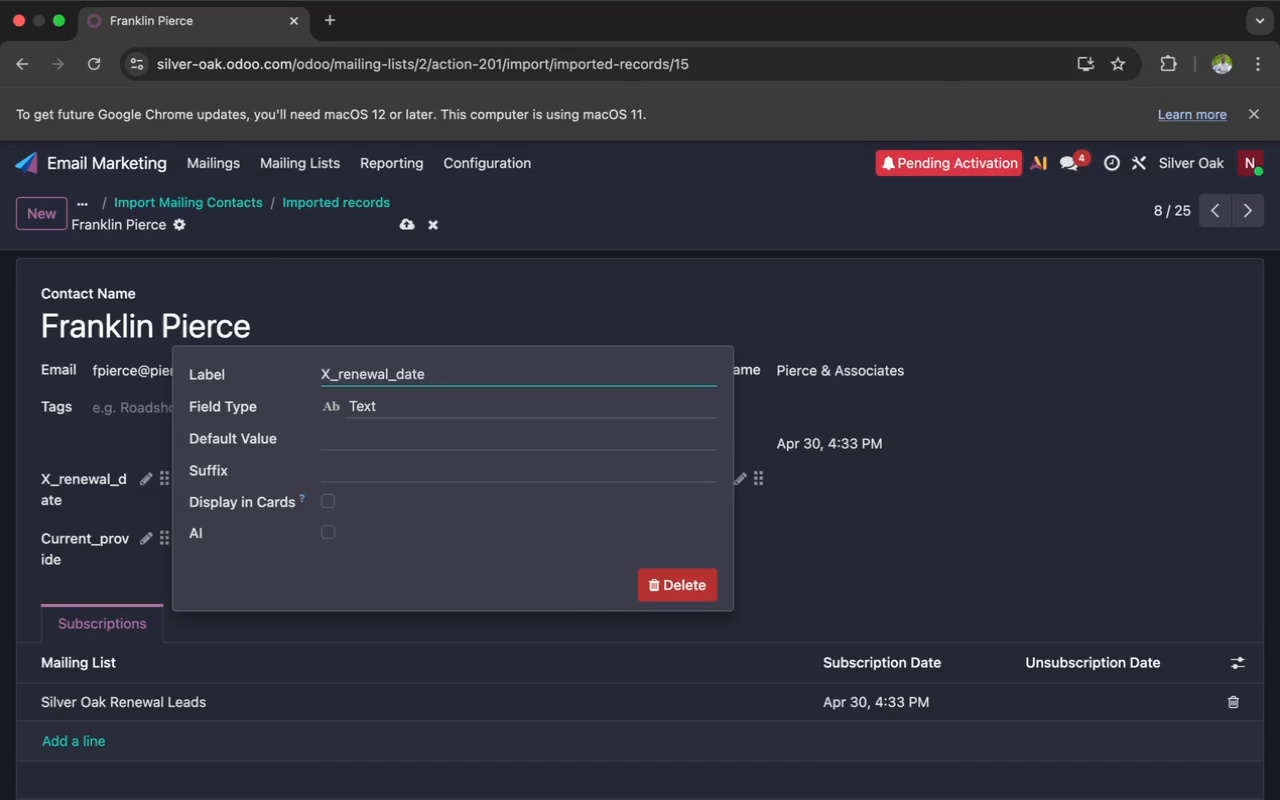 
left_click([510, 404])
 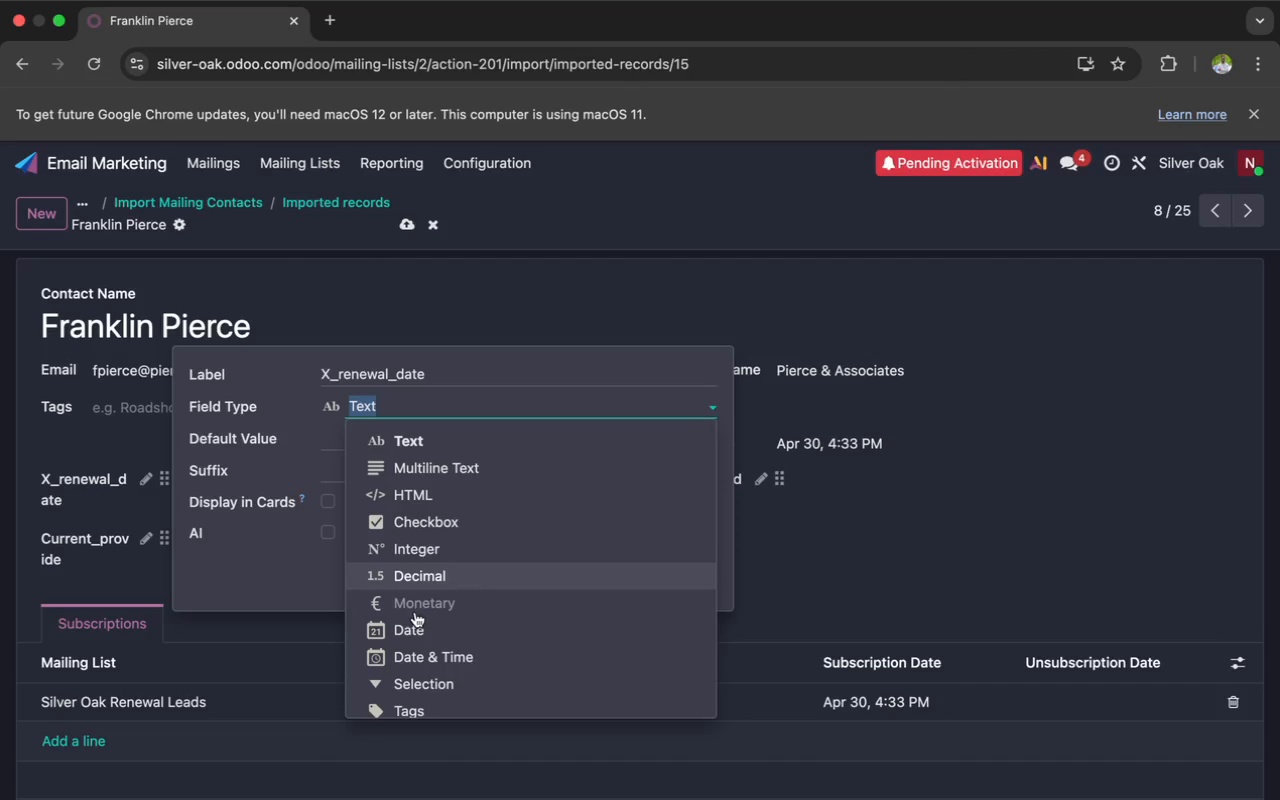 
left_click([409, 626])
 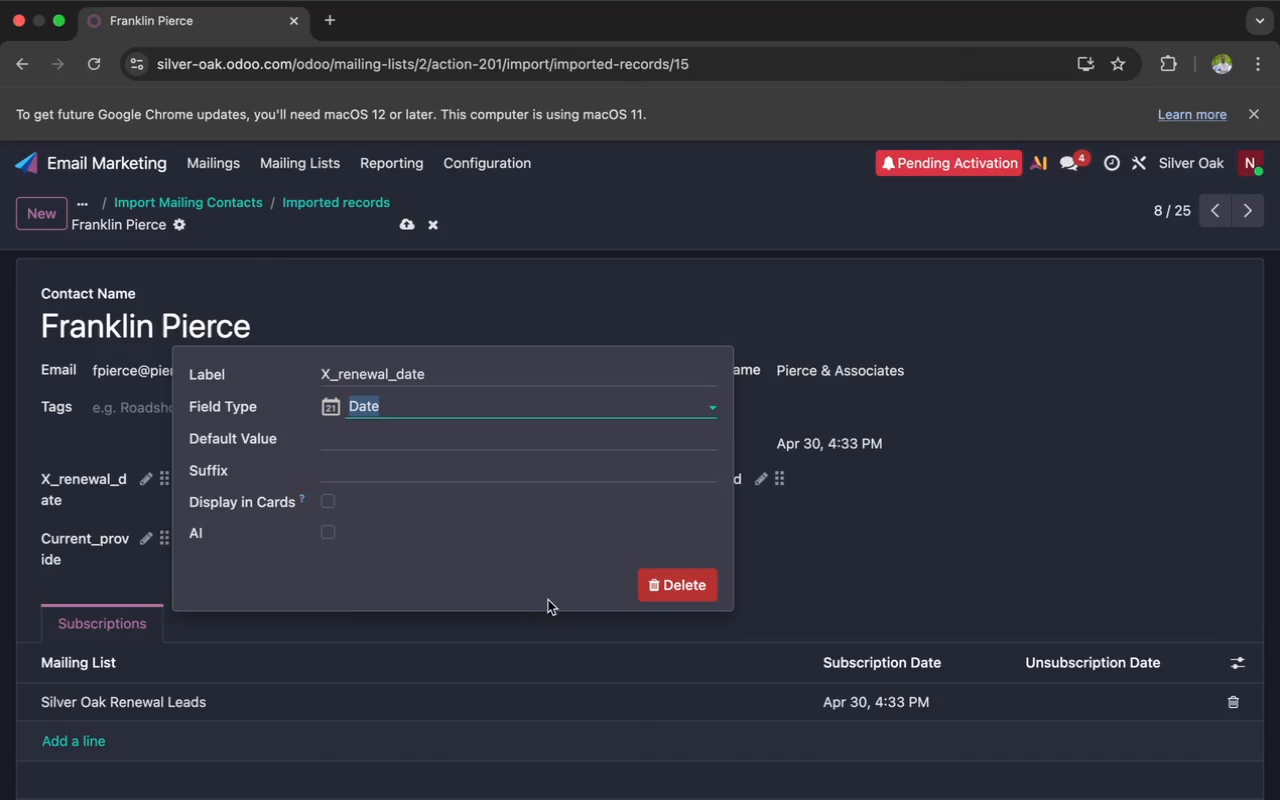 
left_click([493, 681])
 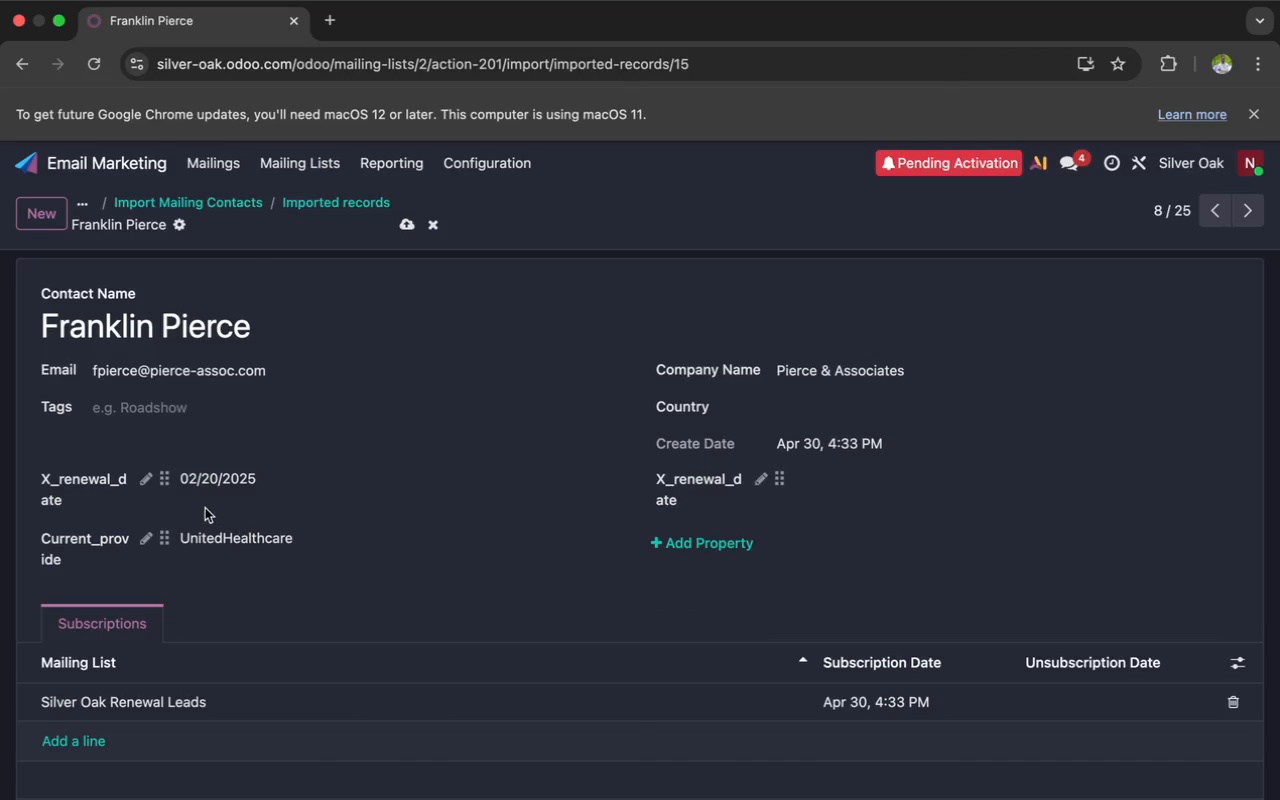 
left_click([166, 479])
 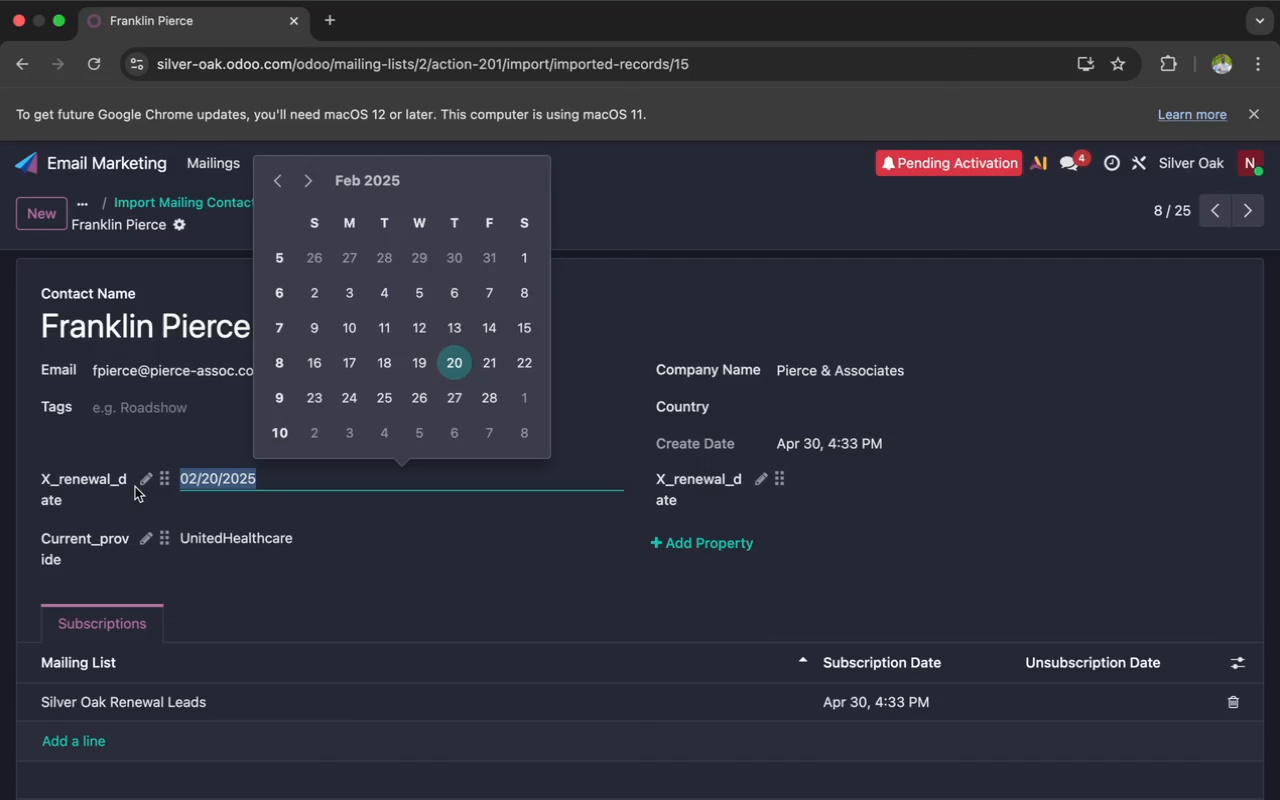 
left_click([141, 484])
 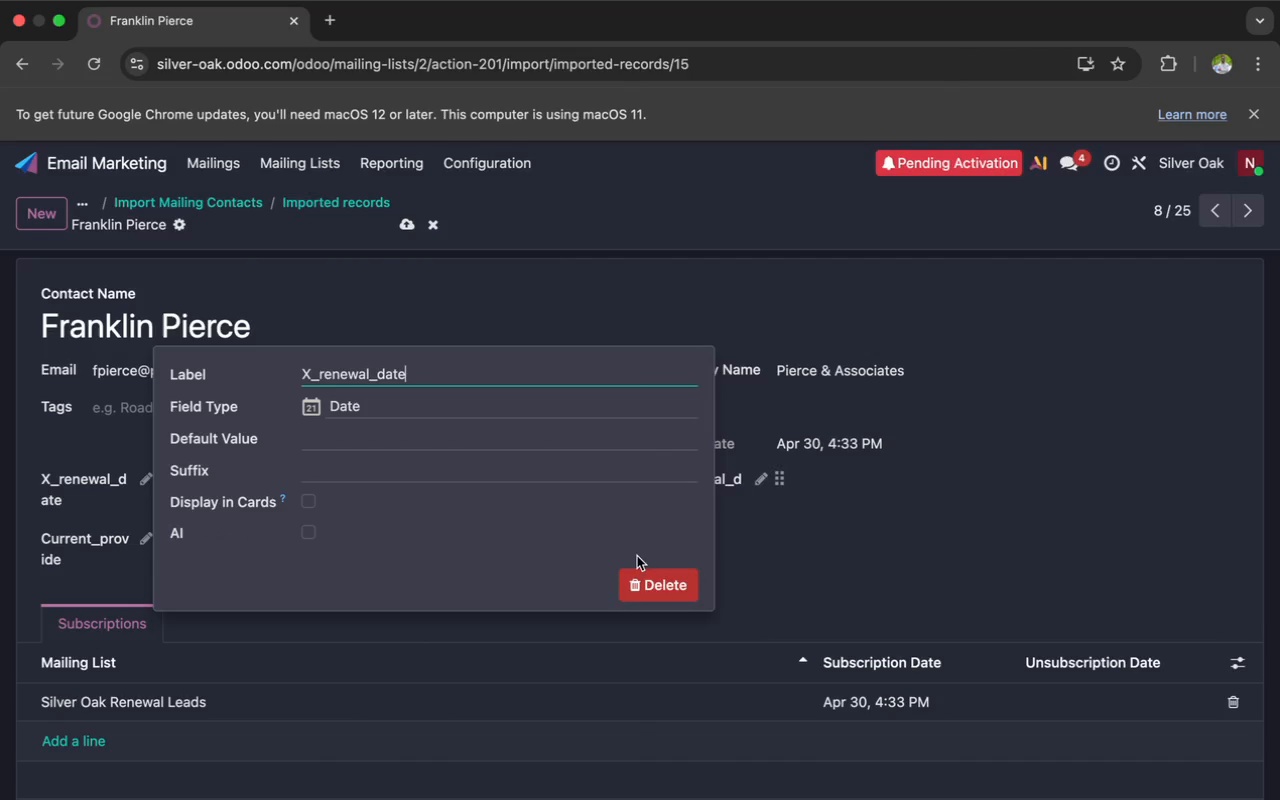 
left_click([652, 578])
 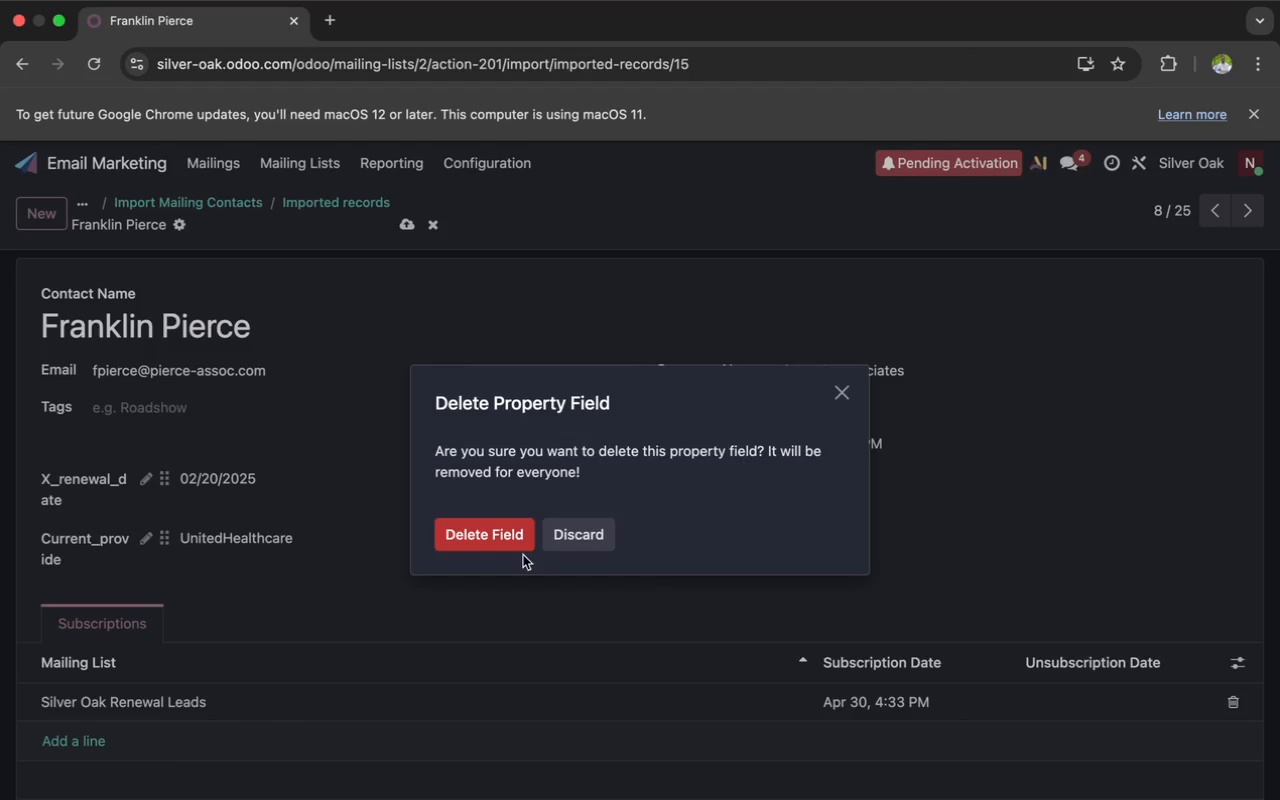 
left_click([490, 527])
 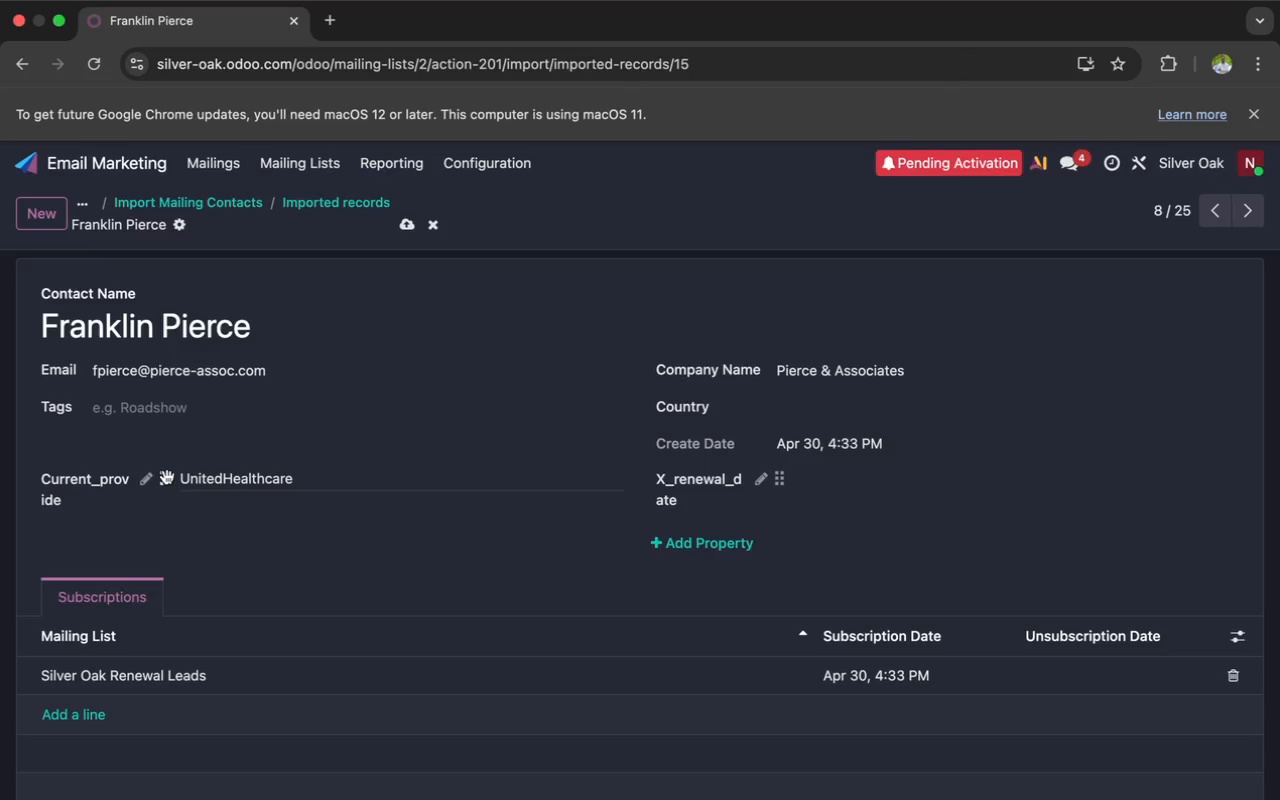 
left_click([166, 481])
 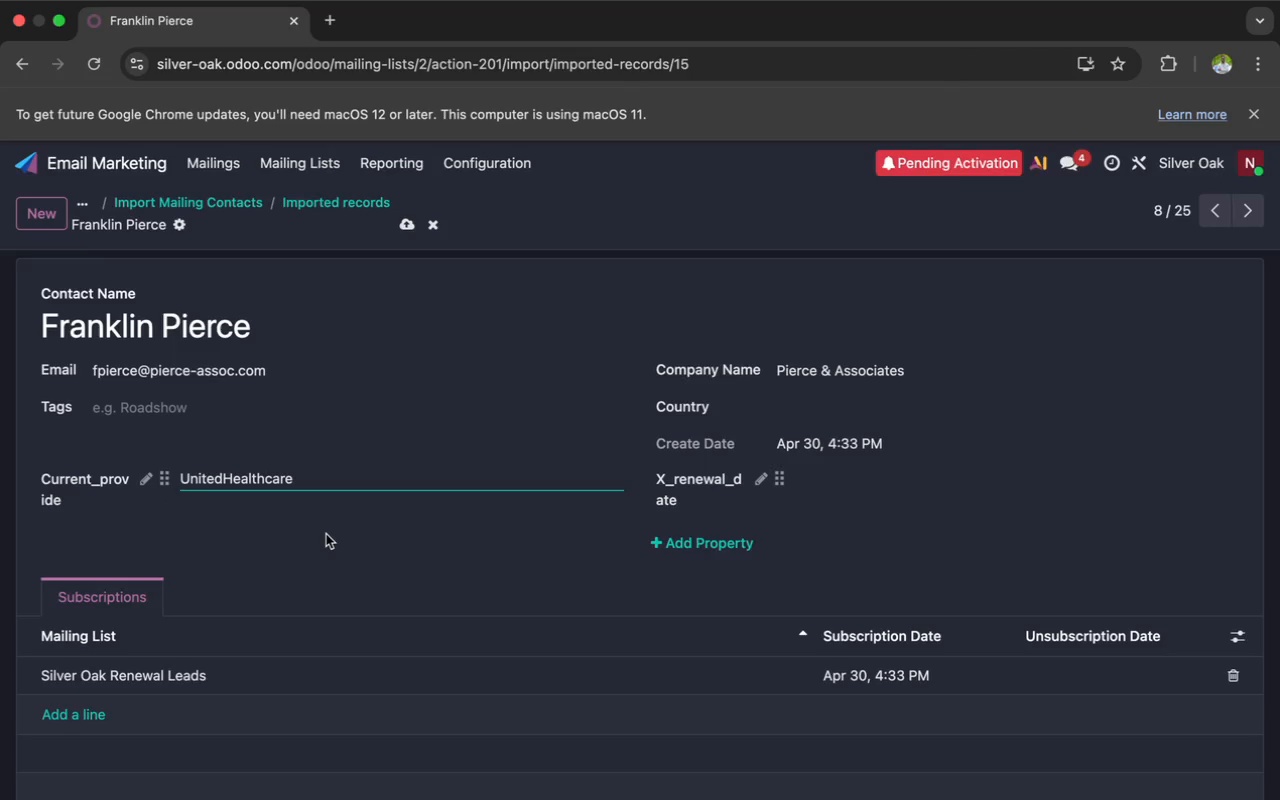 
wait(6.27)
 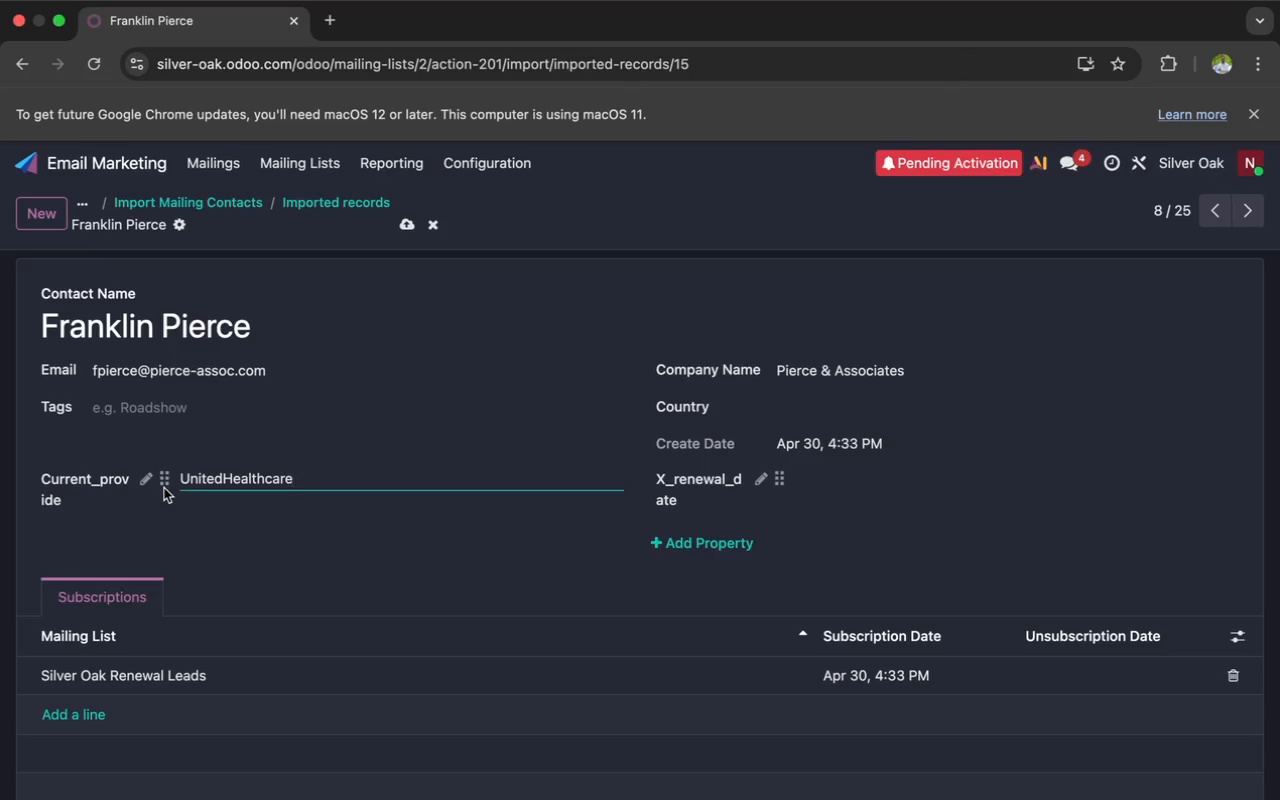 
left_click([684, 538])
 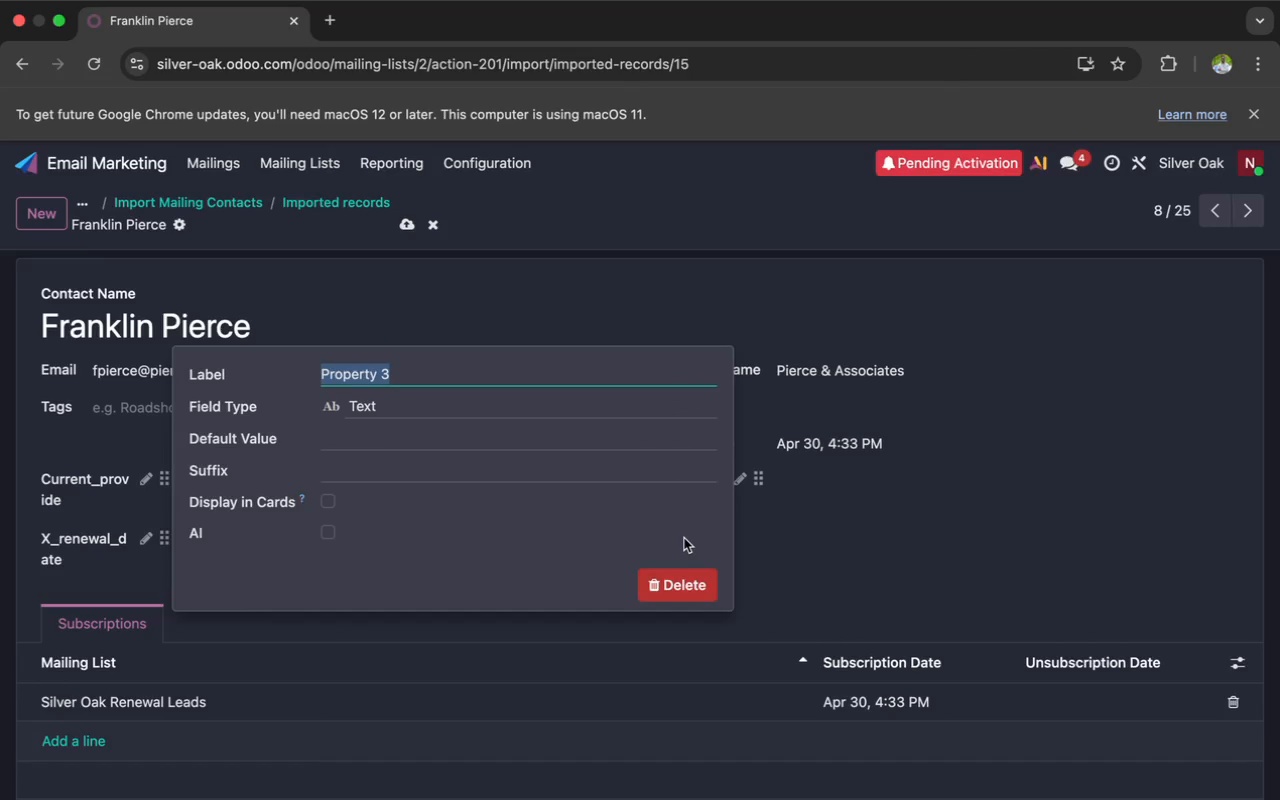 
key(Backspace)
 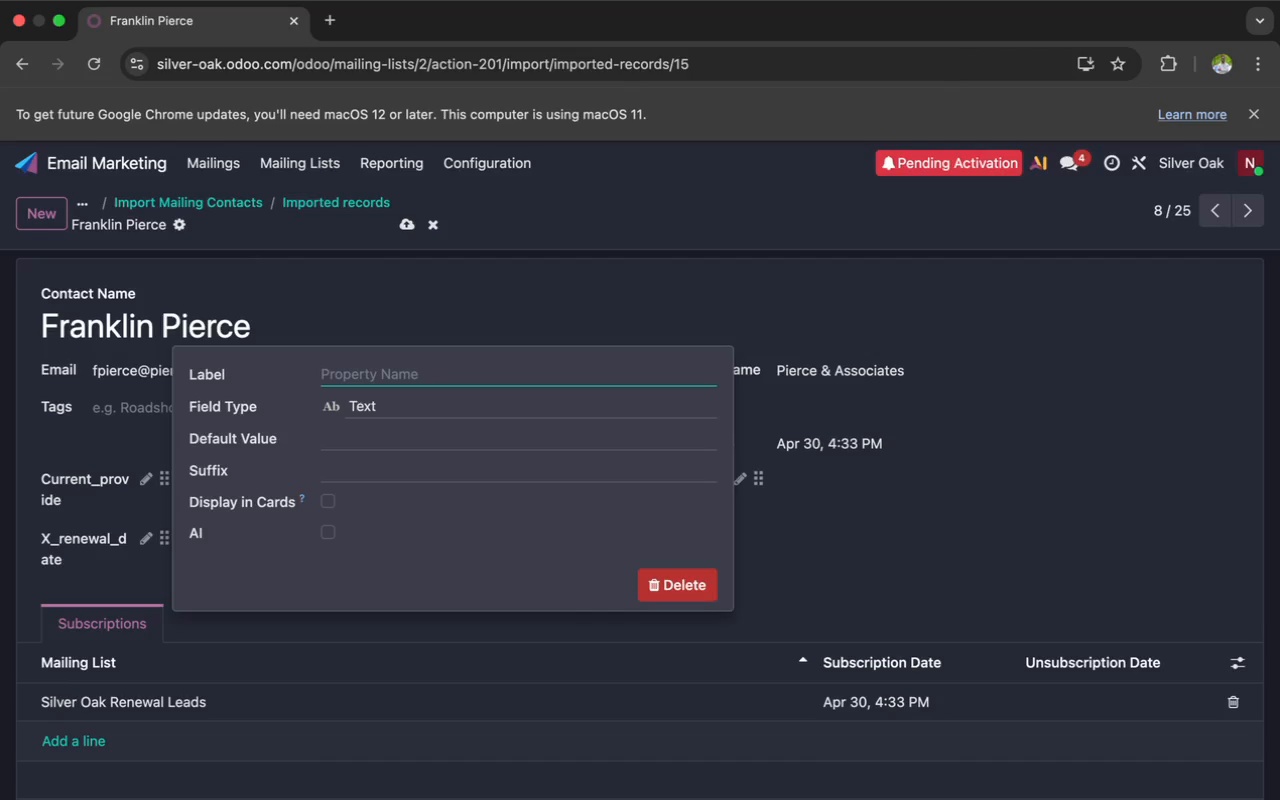 
type(Current_Provide)
 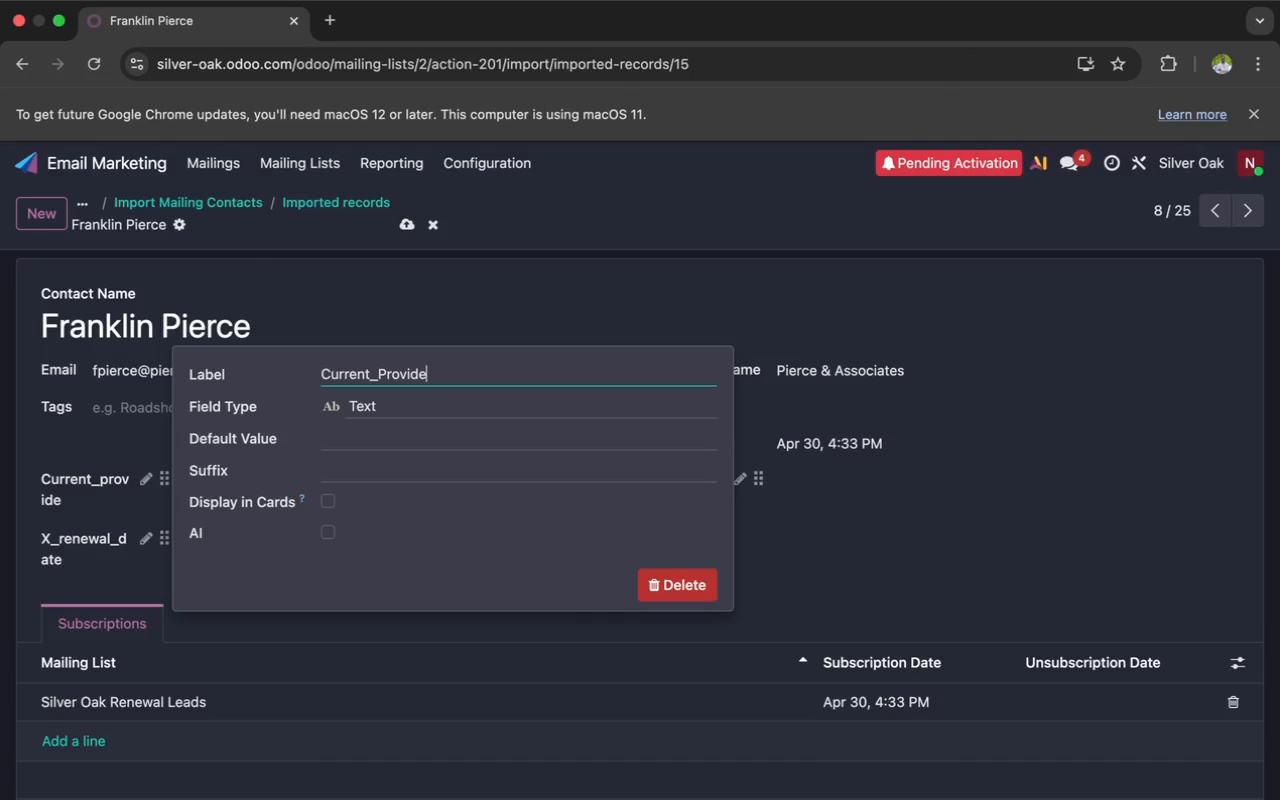 
key(Enter)
 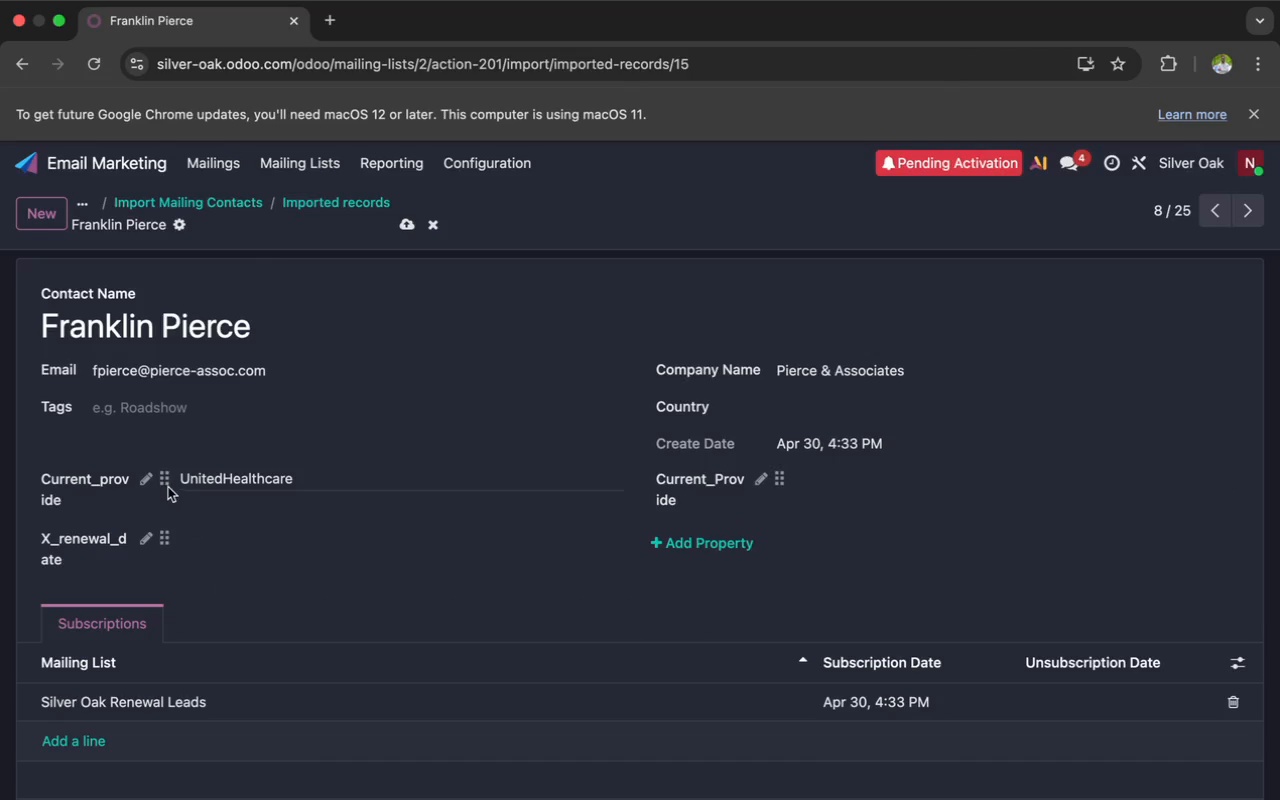 
wait(5.03)
 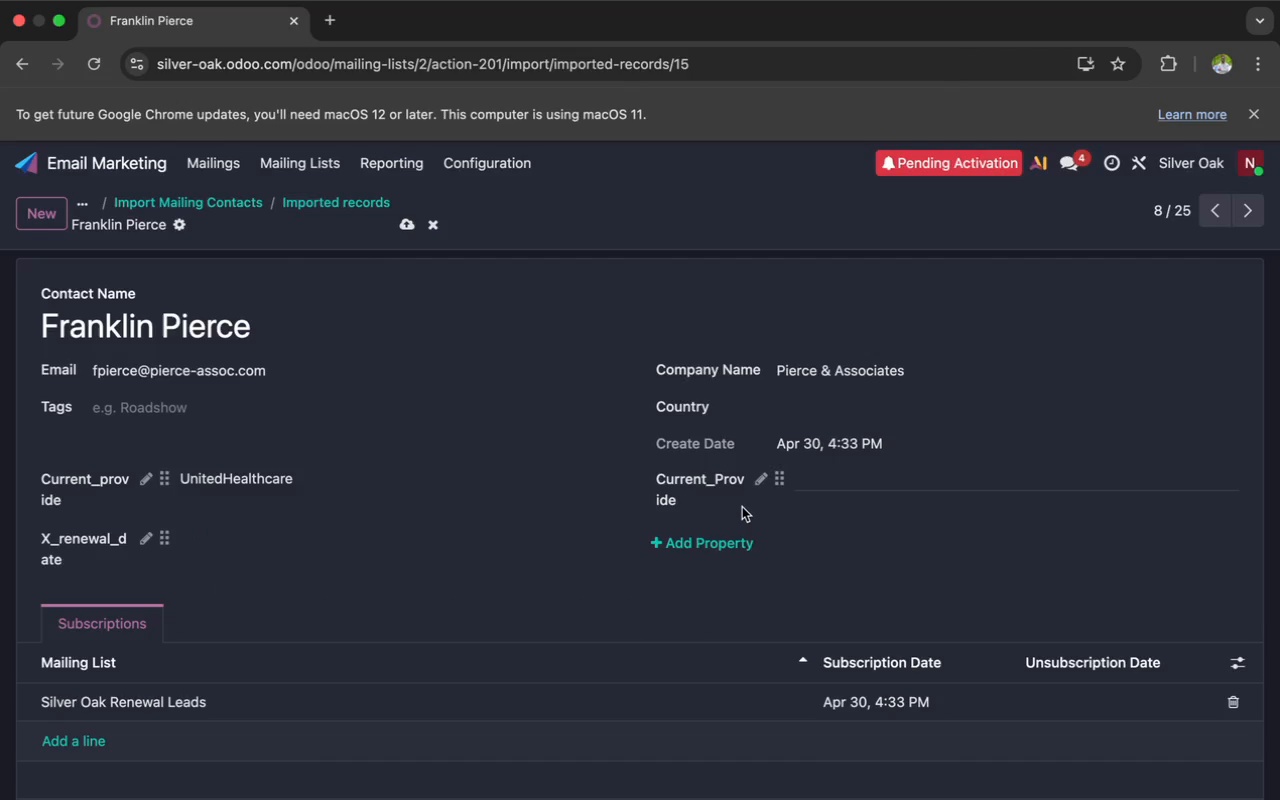 
left_click([145, 486])
 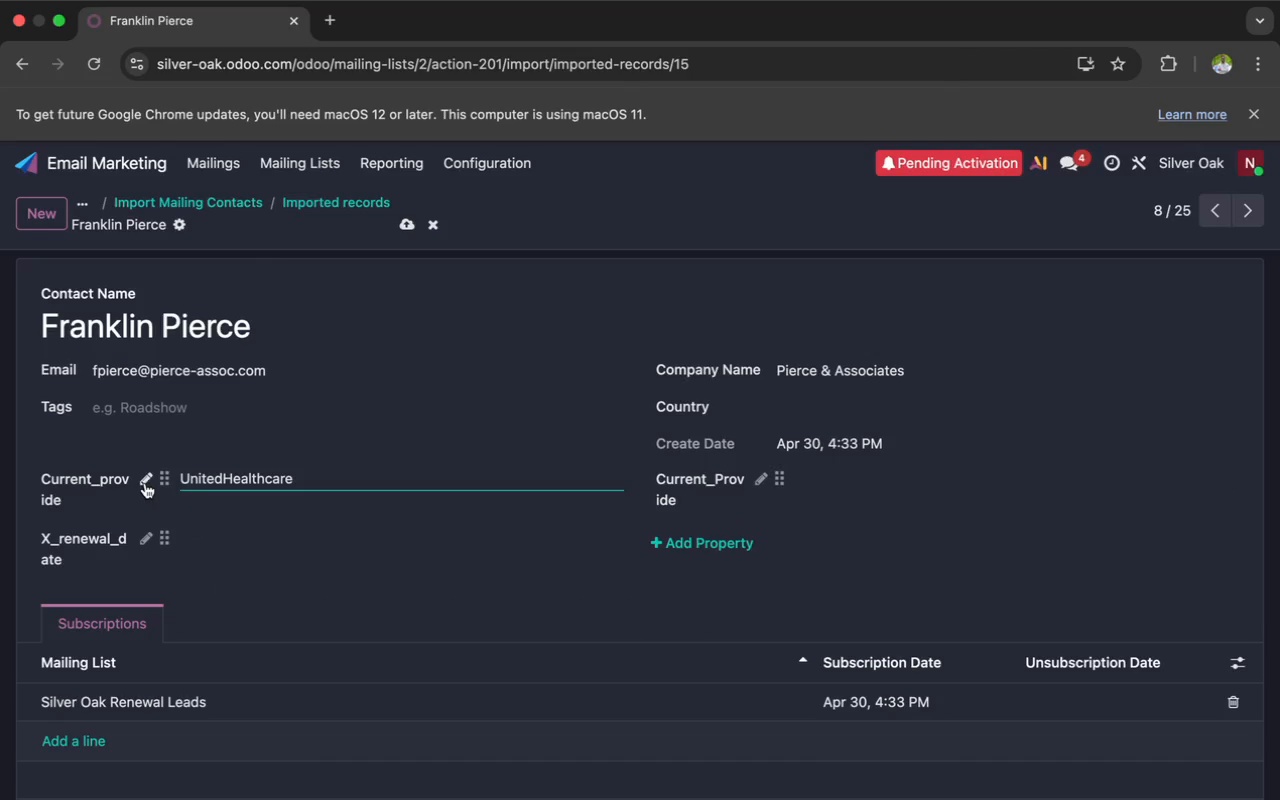 
left_click([144, 480])
 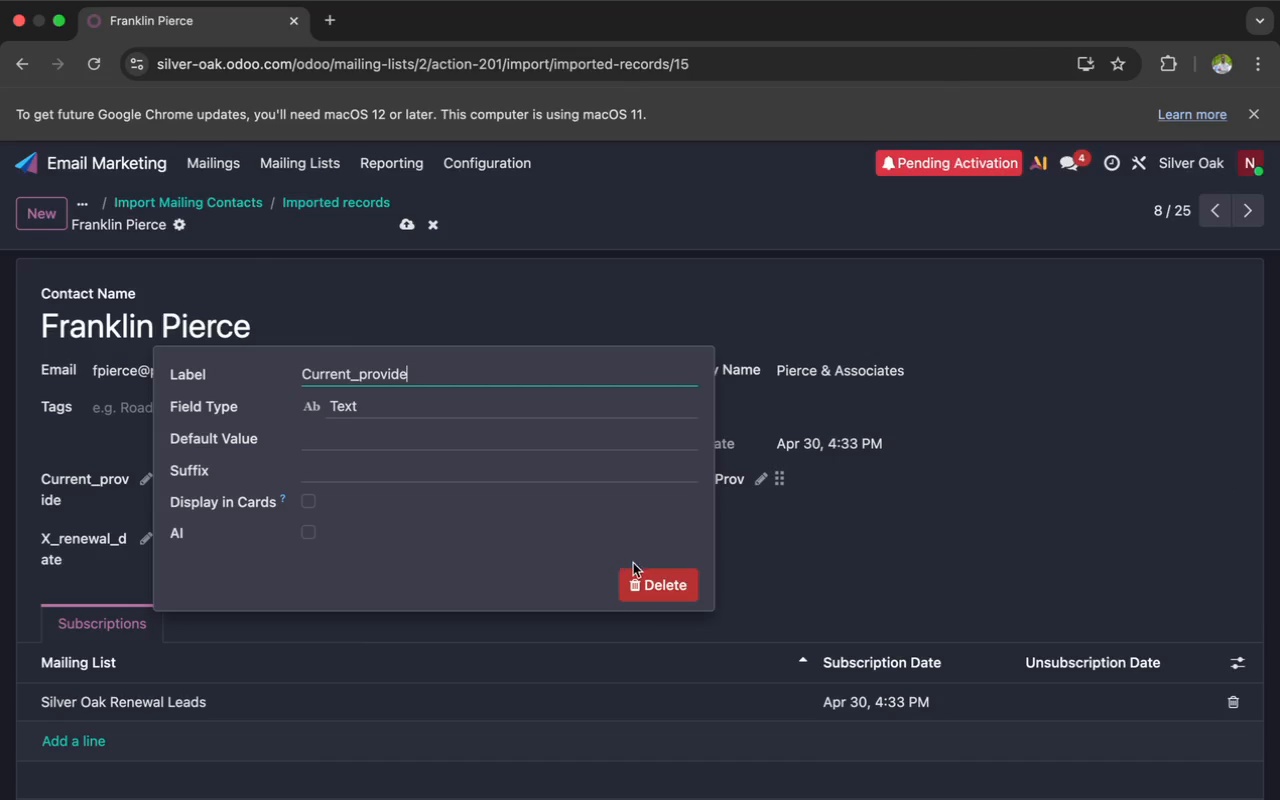 
left_click([644, 580])
 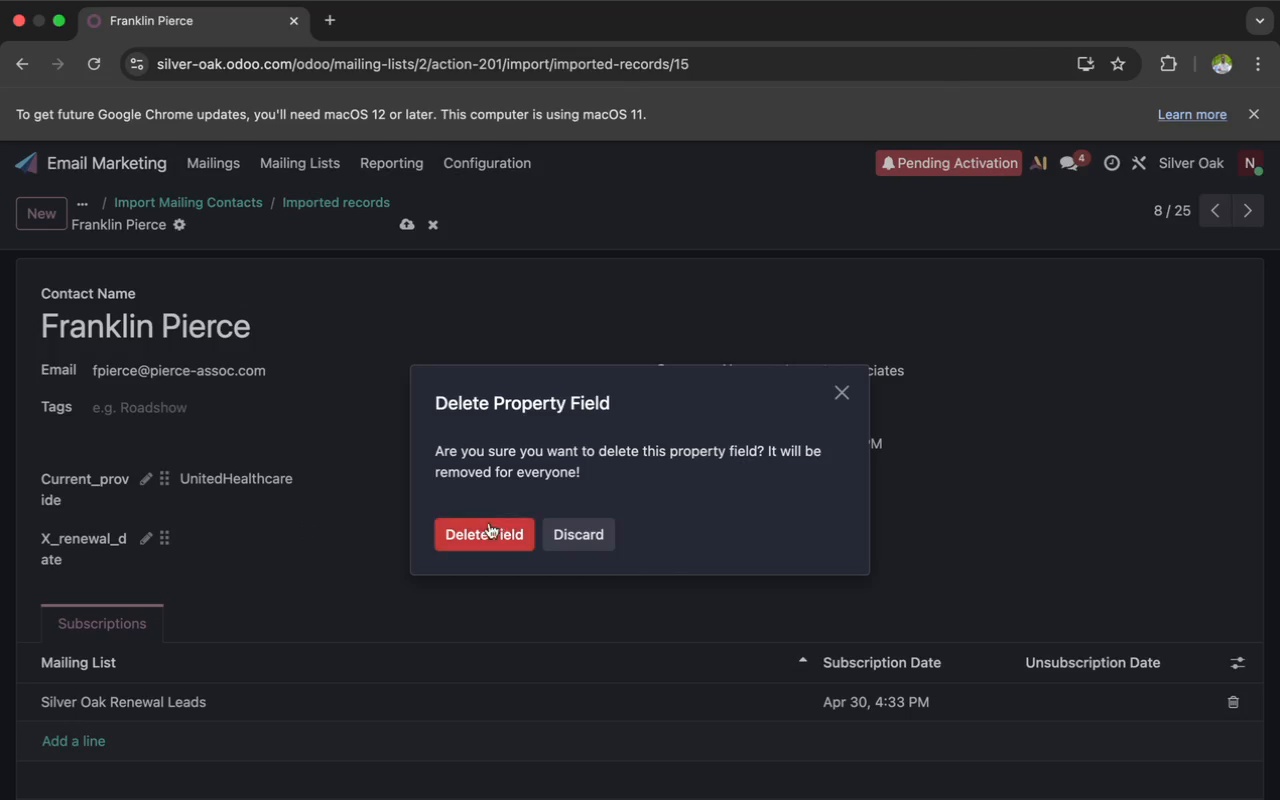 
left_click([486, 528])
 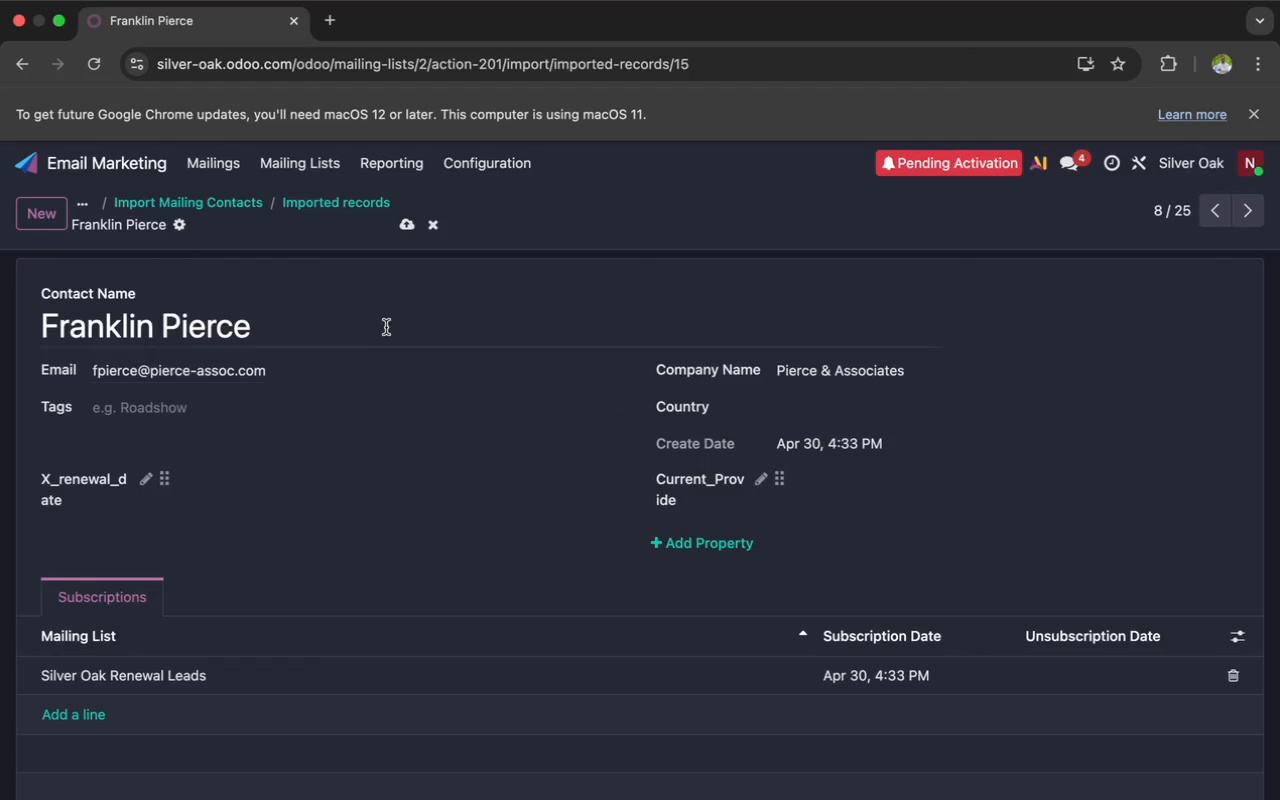 
left_click([402, 223])
 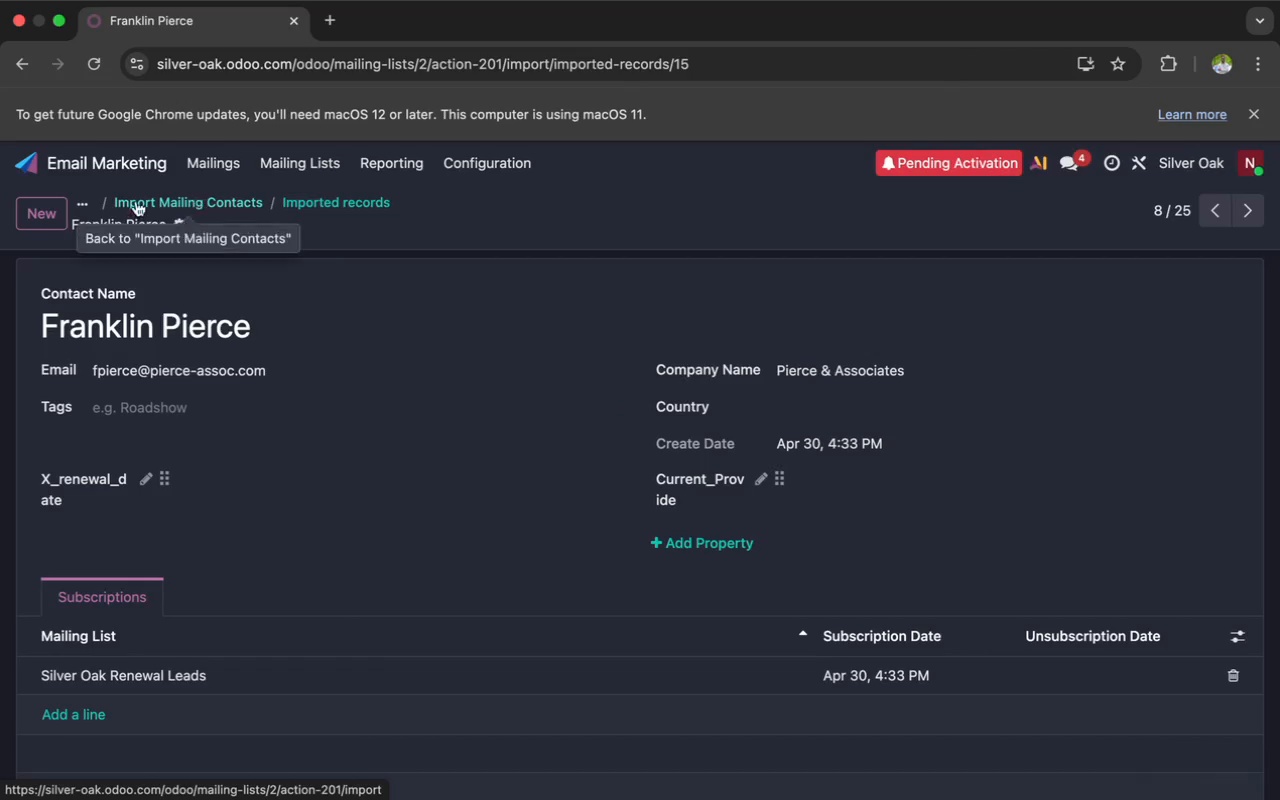 
scroll: coordinate [248, 271], scroll_direction: up, amount: 55.0
 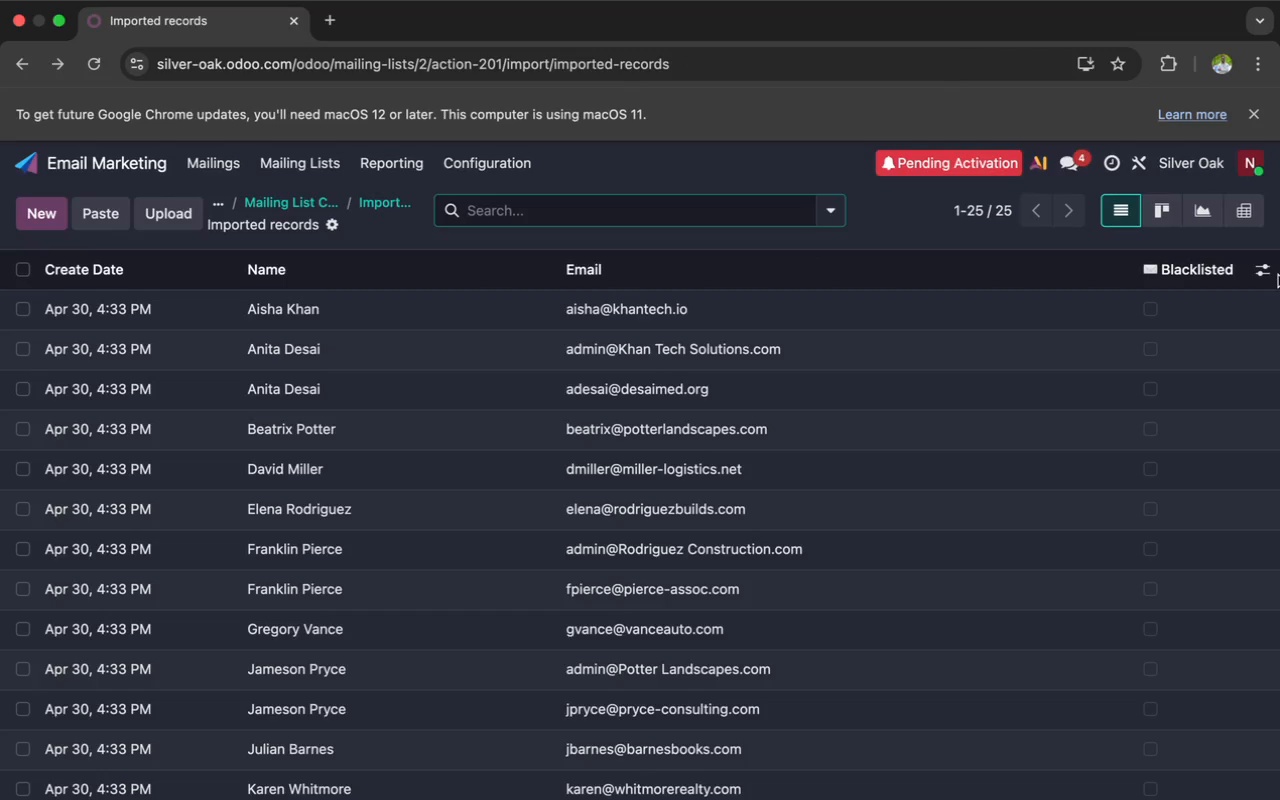 
left_click([1261, 268])
 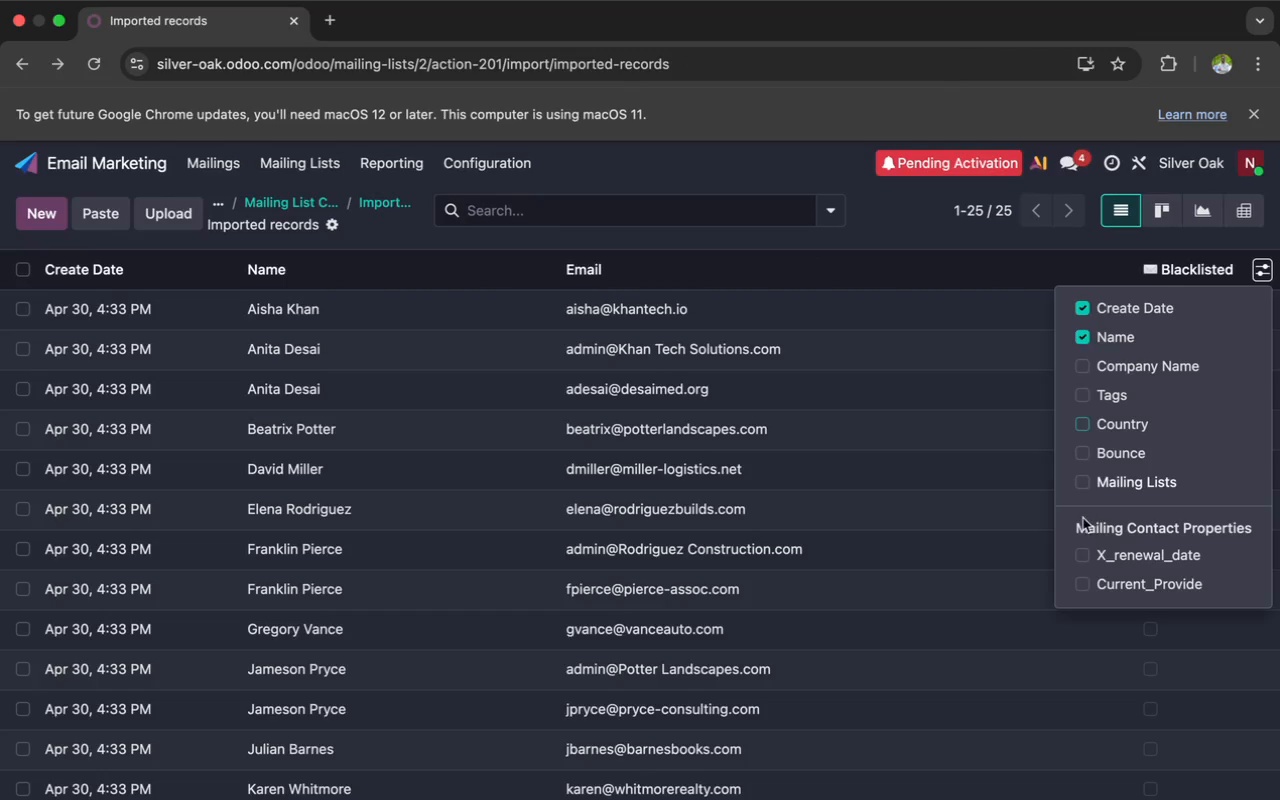 
left_click([1079, 548])
 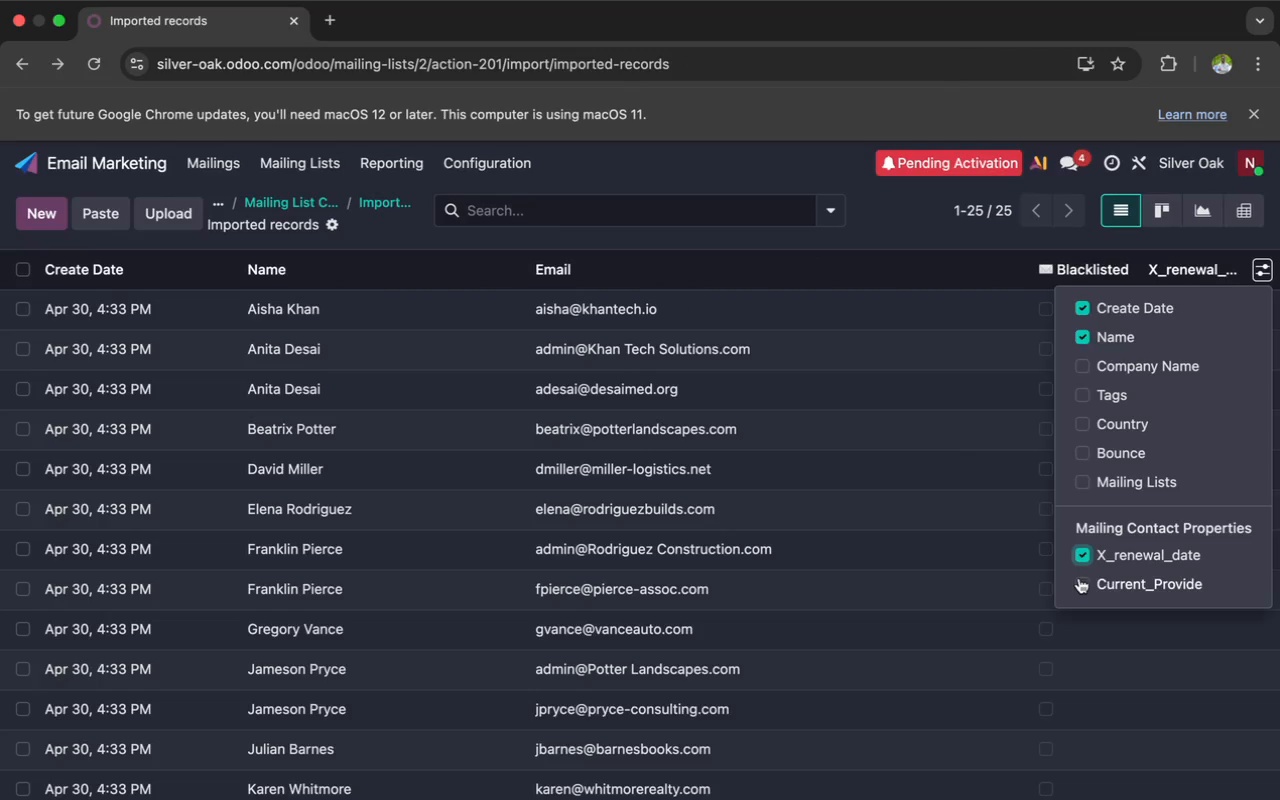 
left_click([1080, 581])
 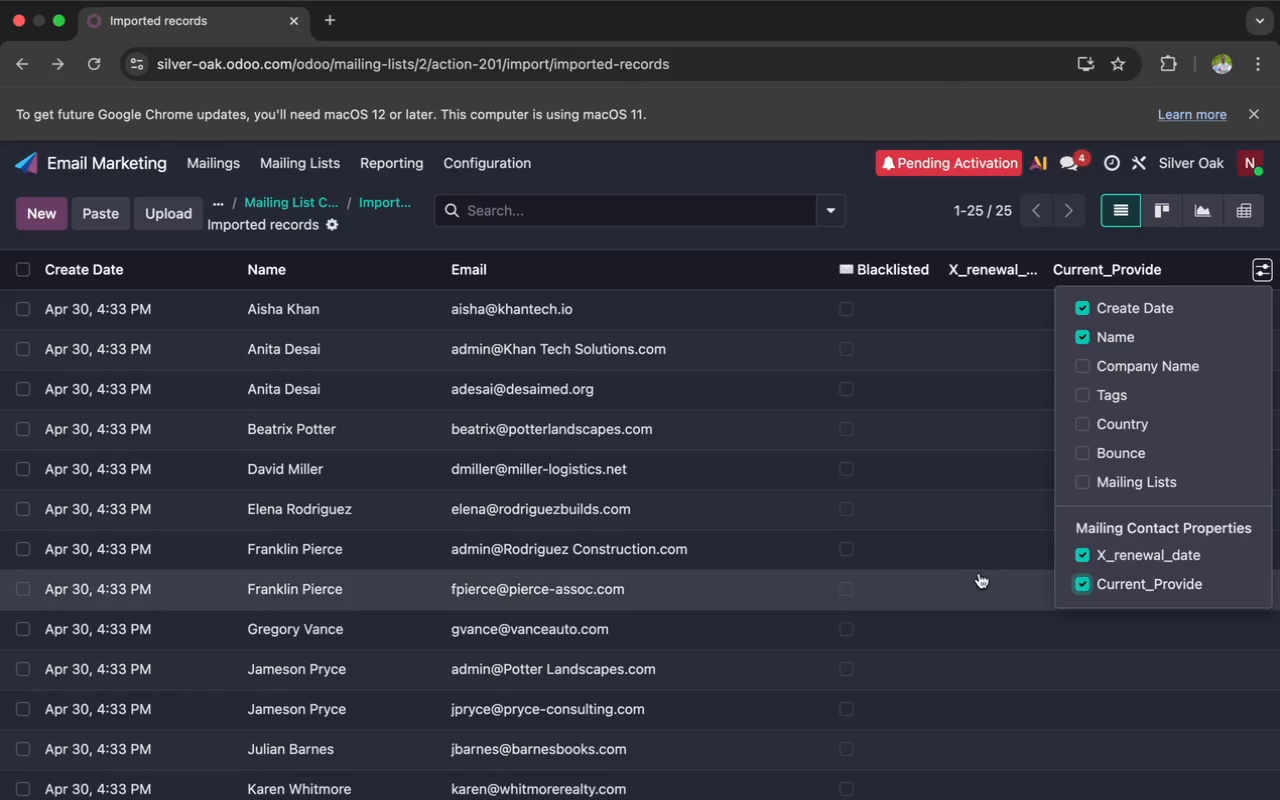 
left_click([978, 576])
 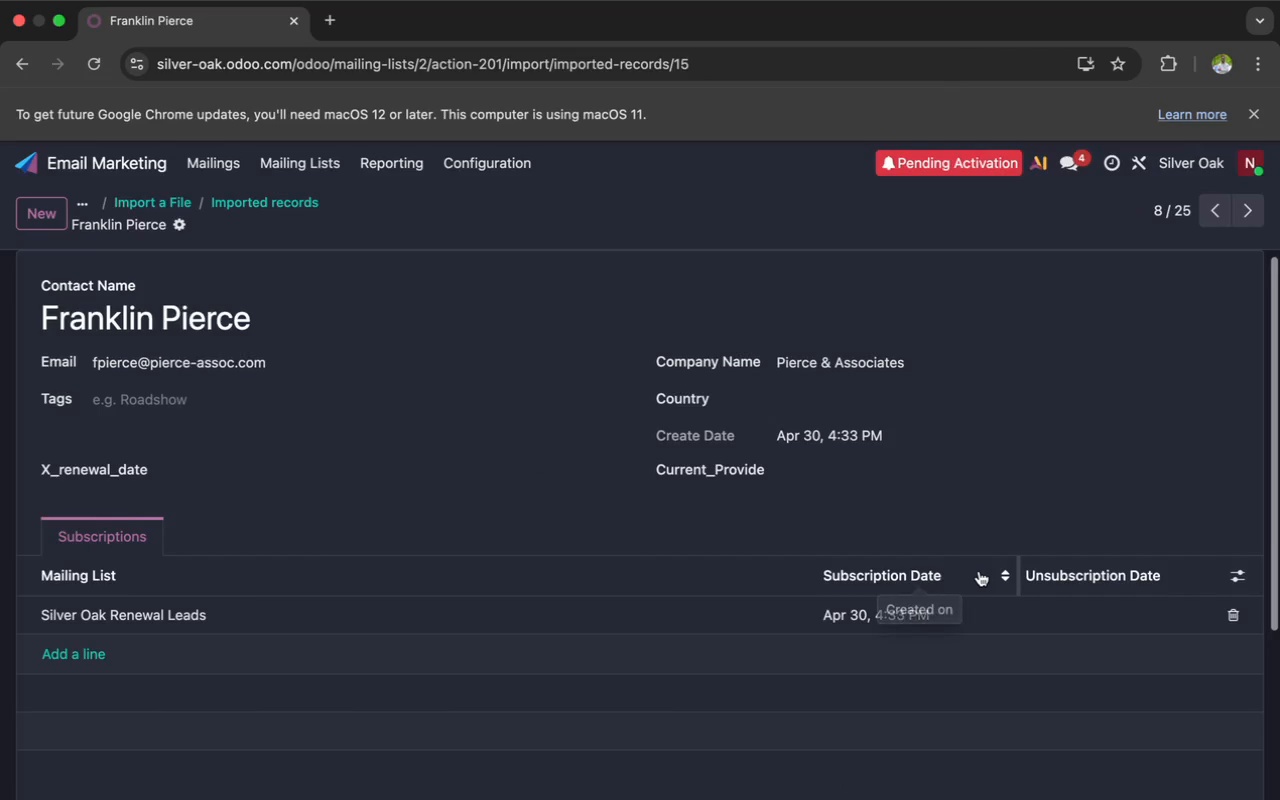 
scroll: coordinate [439, 464], scroll_direction: up, amount: 29.0
 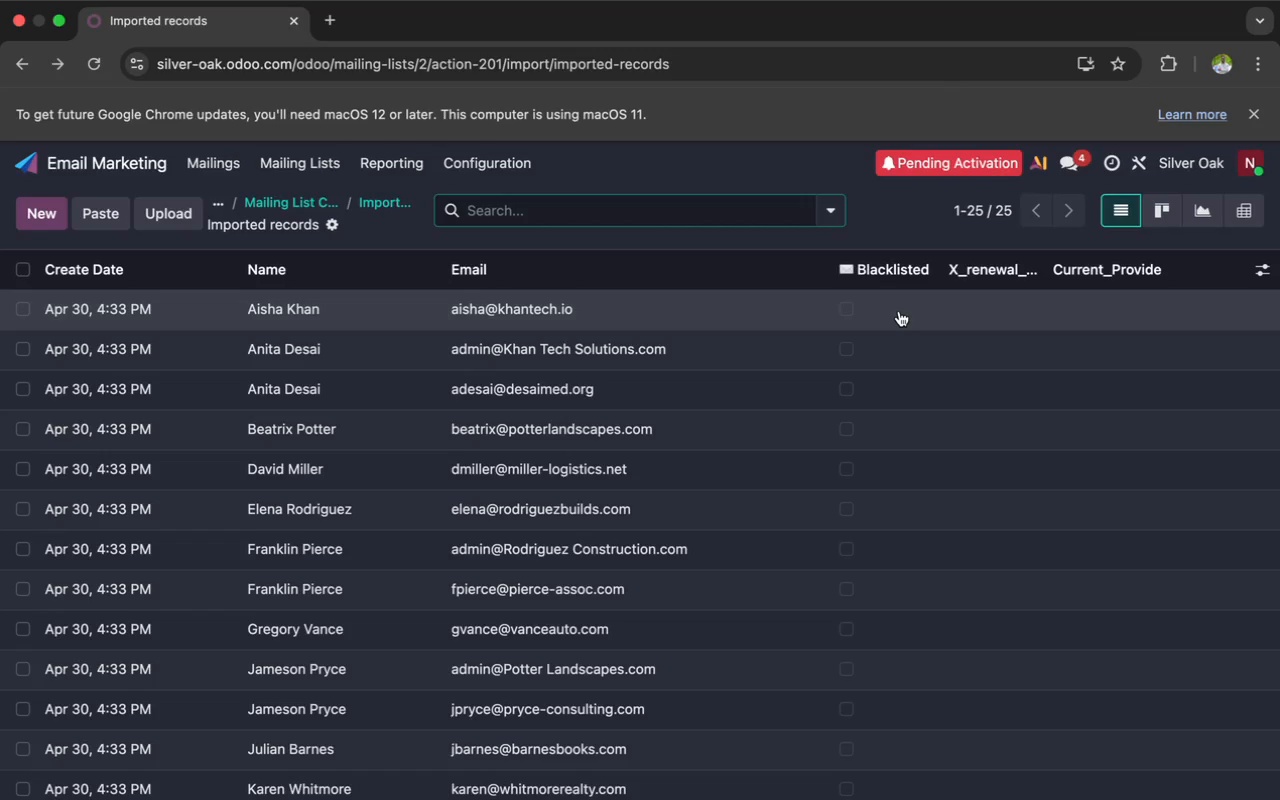 
wait(8.96)
 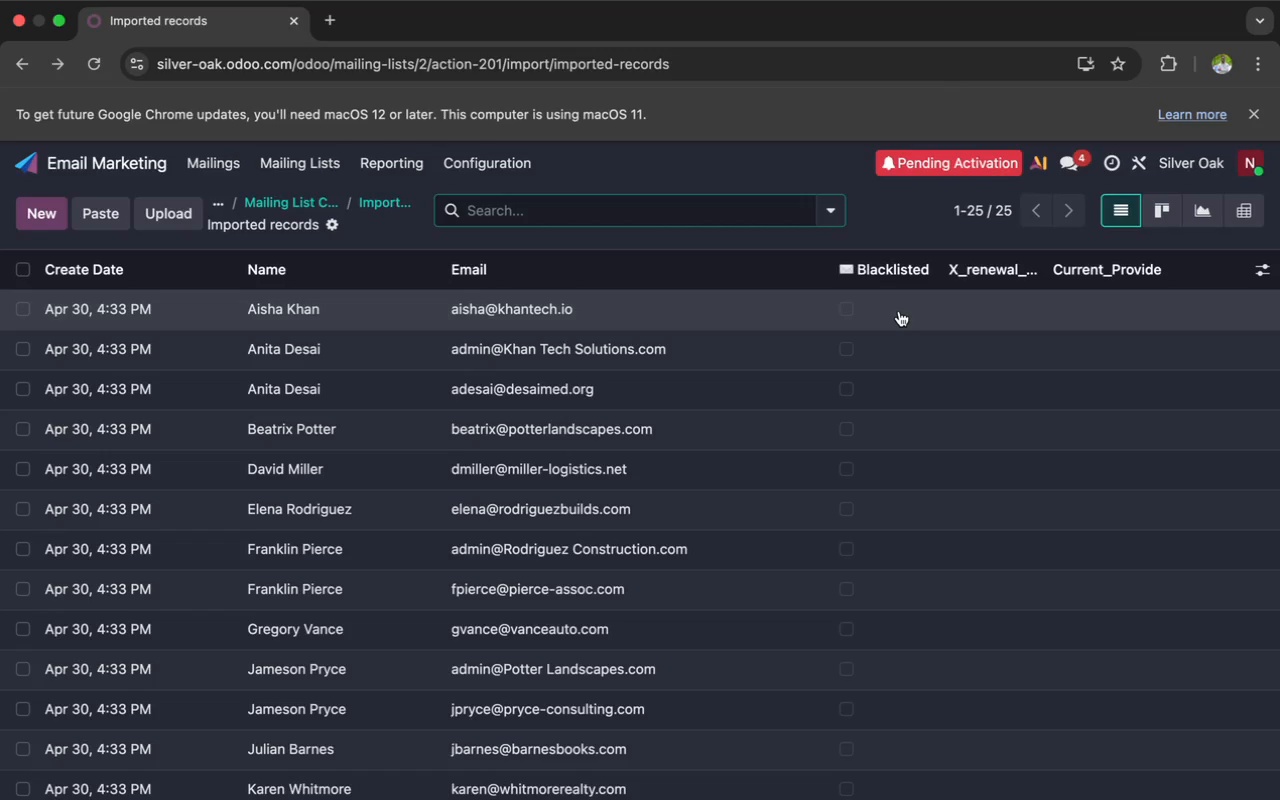 
left_click([1263, 268])
 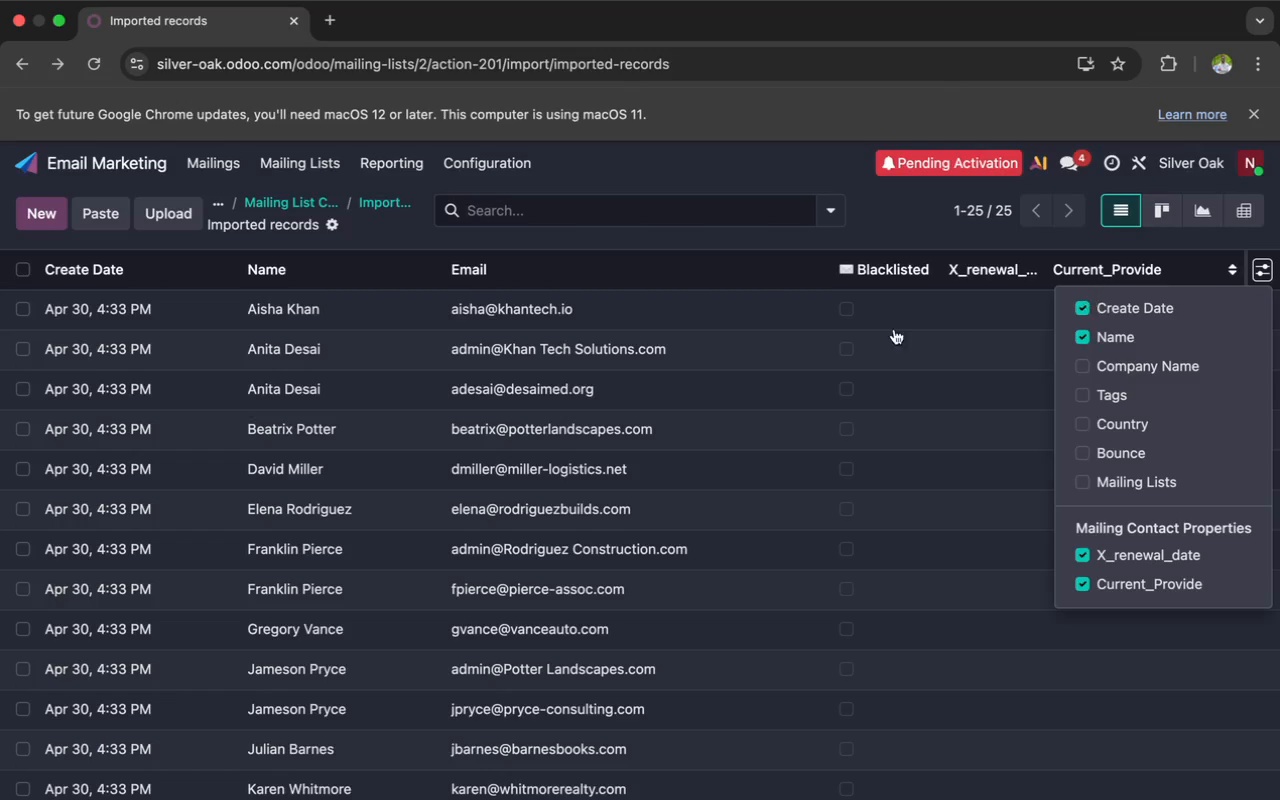 
scroll: coordinate [826, 347], scroll_direction: up, amount: 5.0
 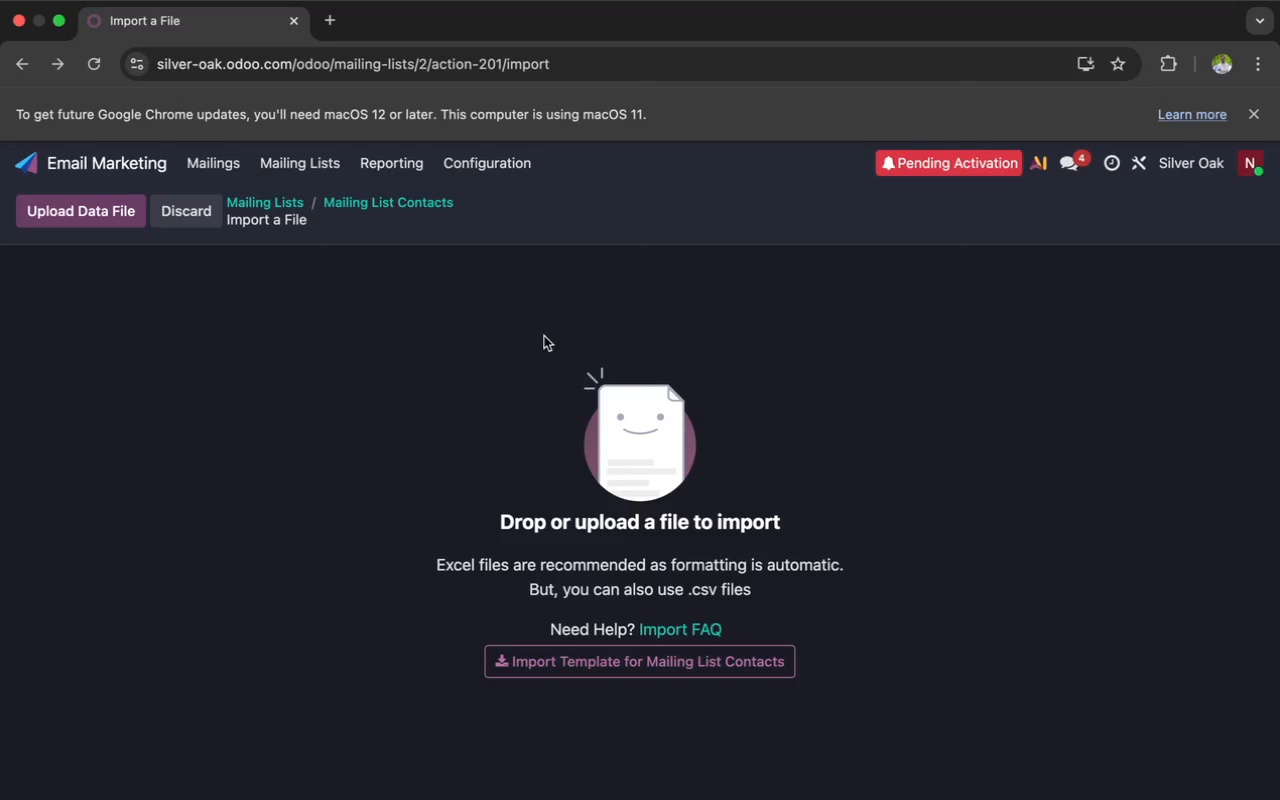 
scroll: coordinate [544, 336], scroll_direction: down, amount: 57.0
 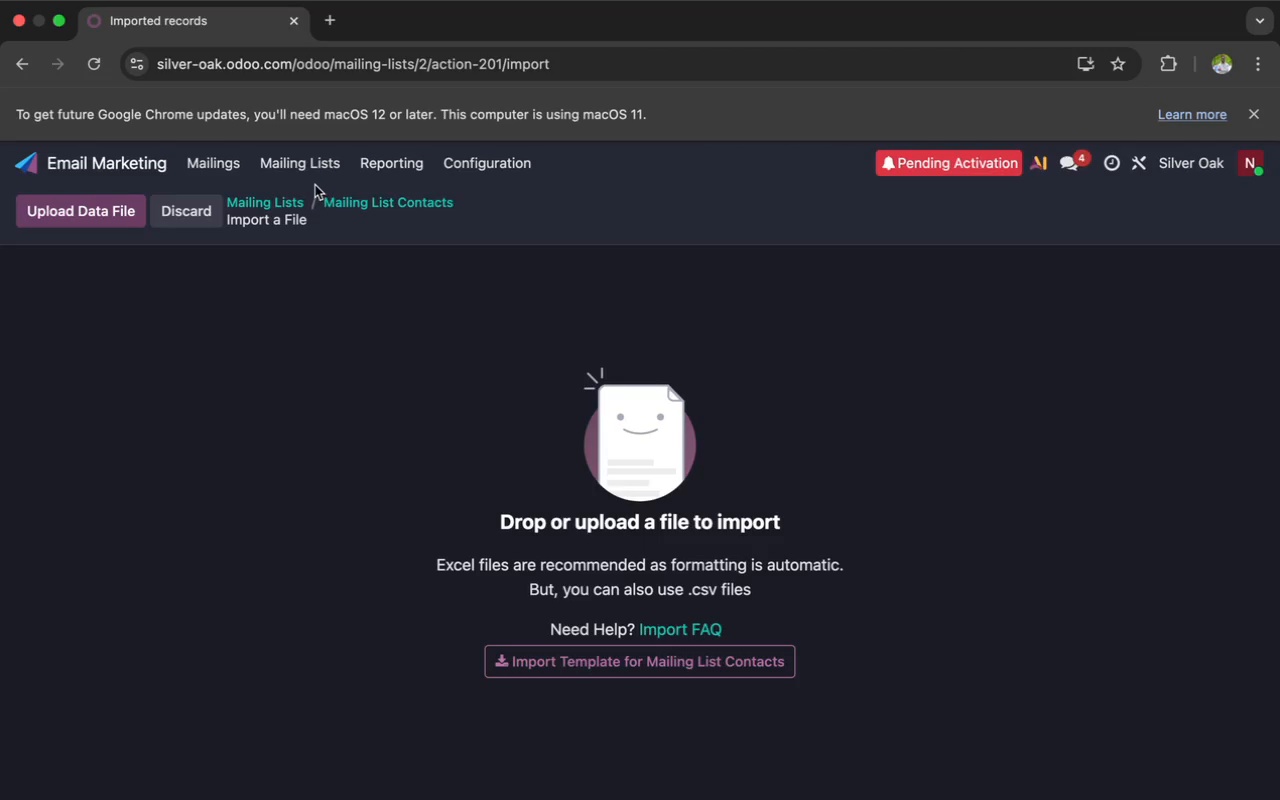 
left_click([324, 165])
 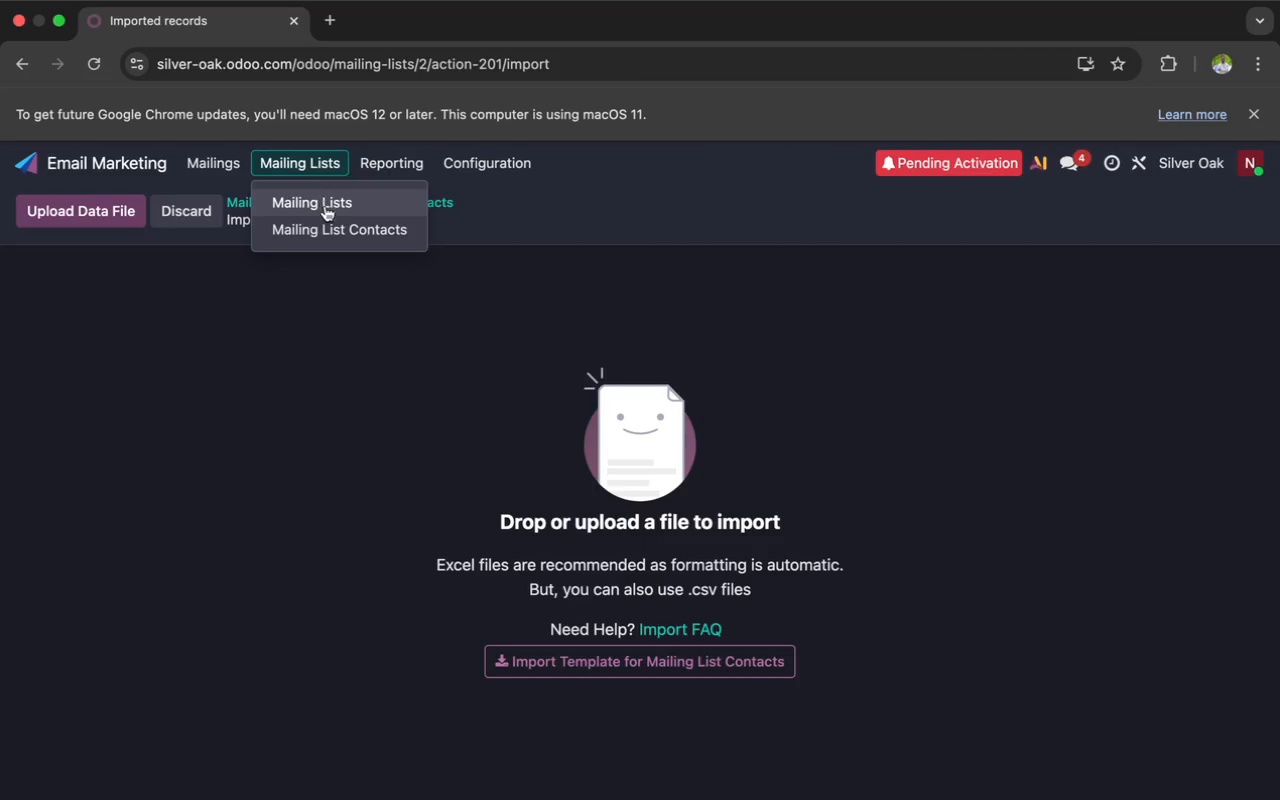 
left_click([324, 213])
 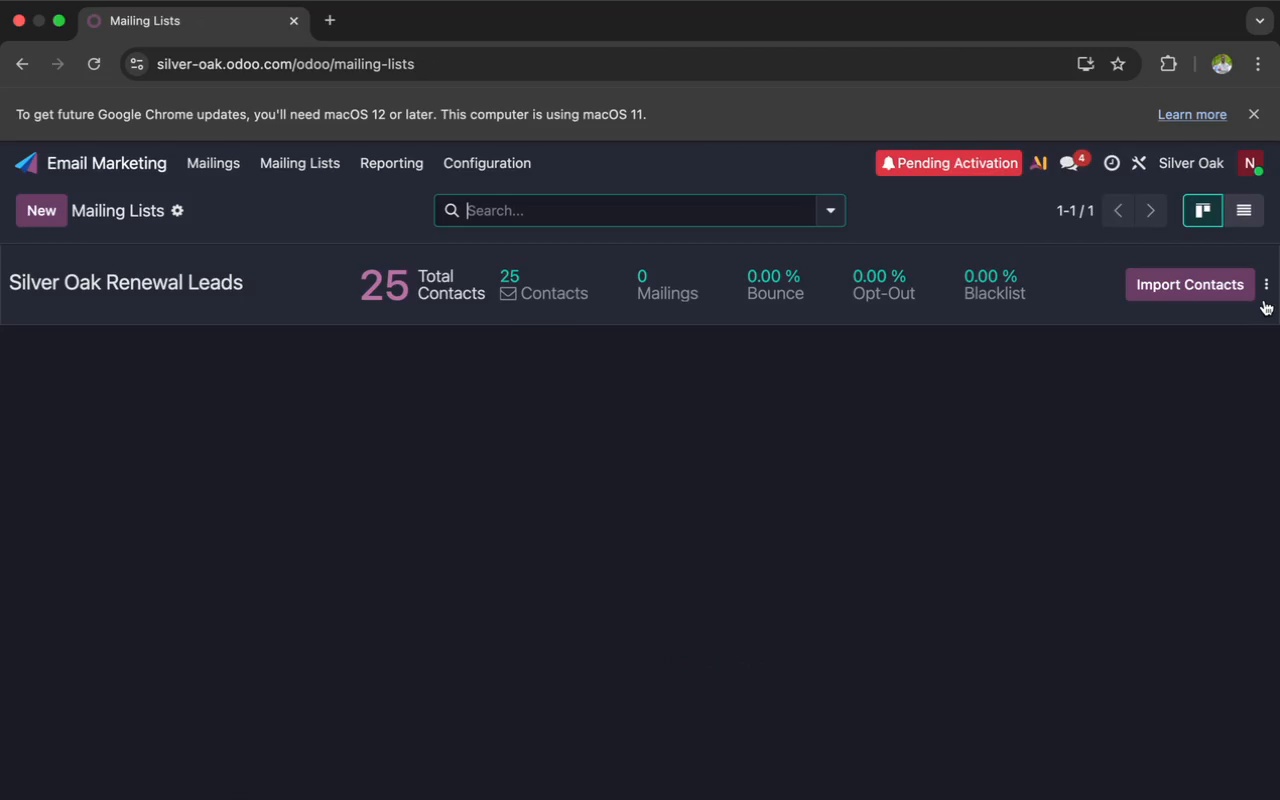 
left_click([1268, 283])
 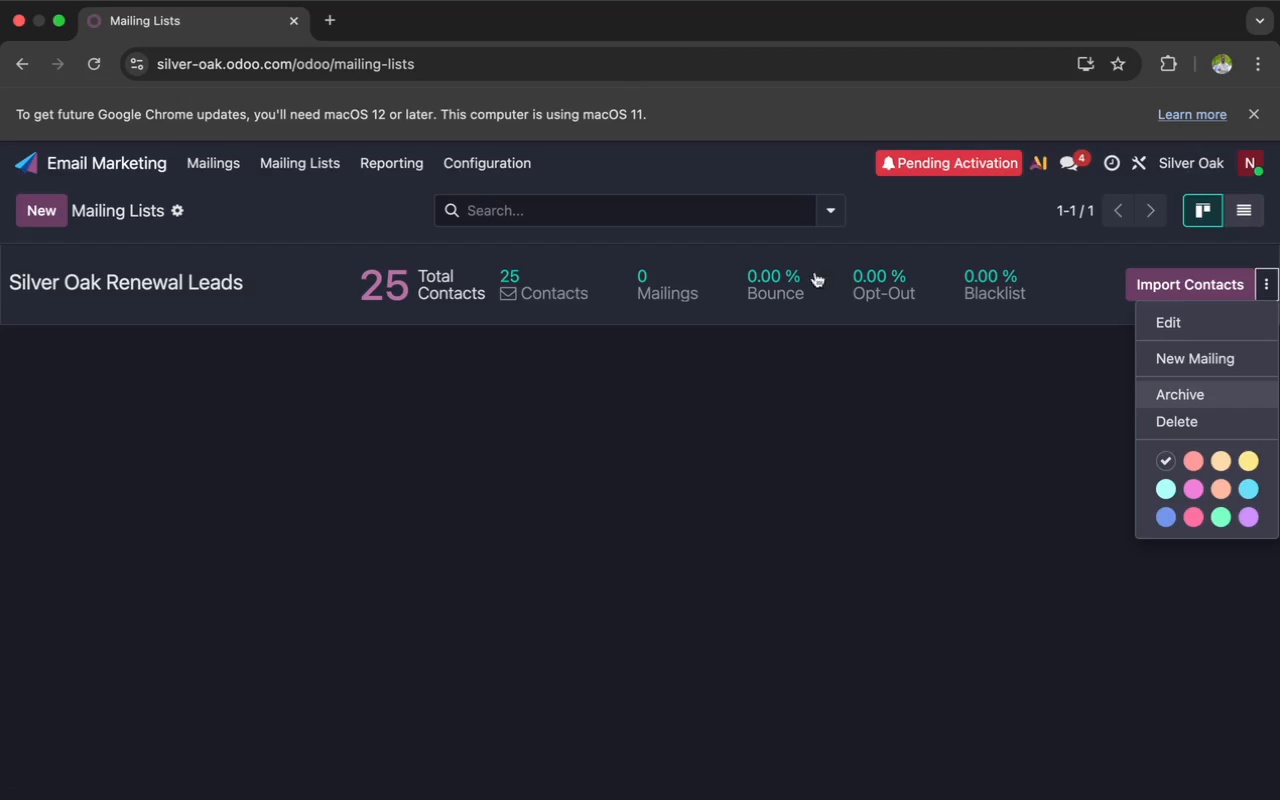 
left_click([156, 278])
 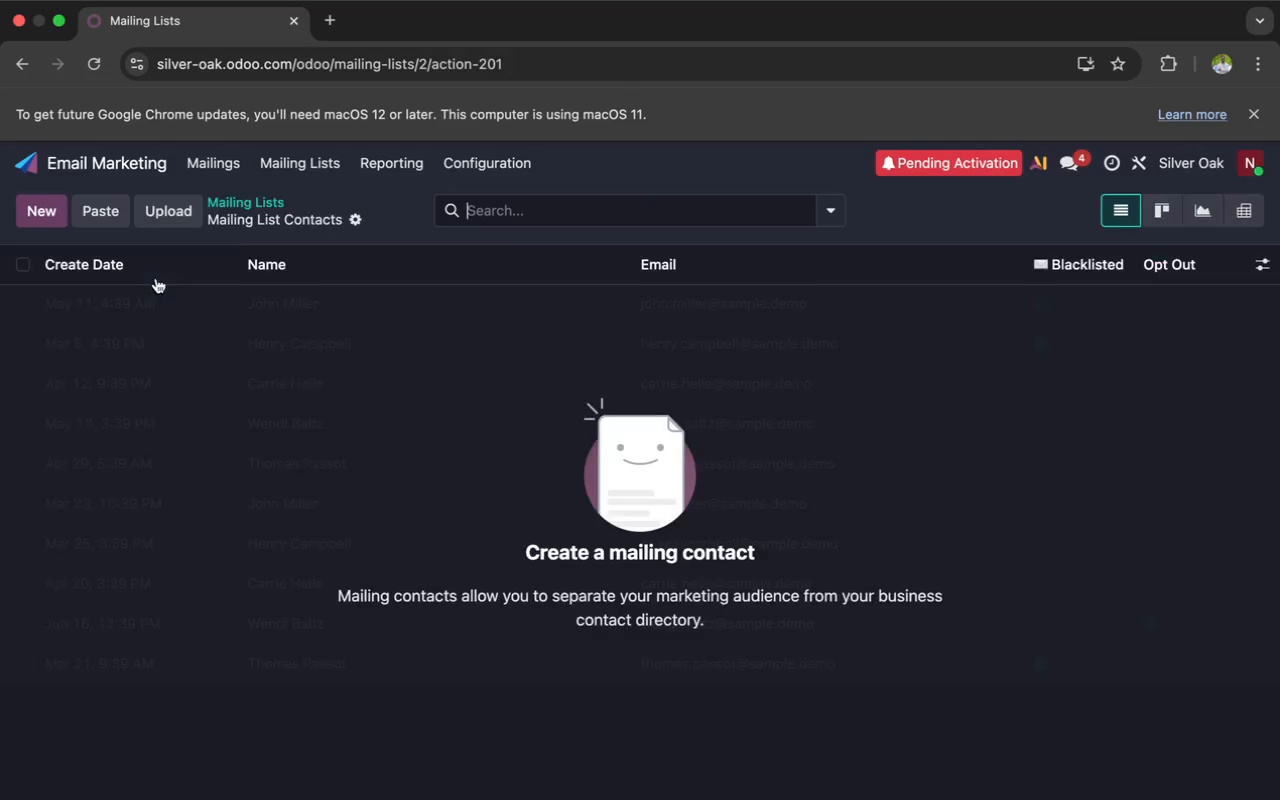 
left_click([156, 278])
 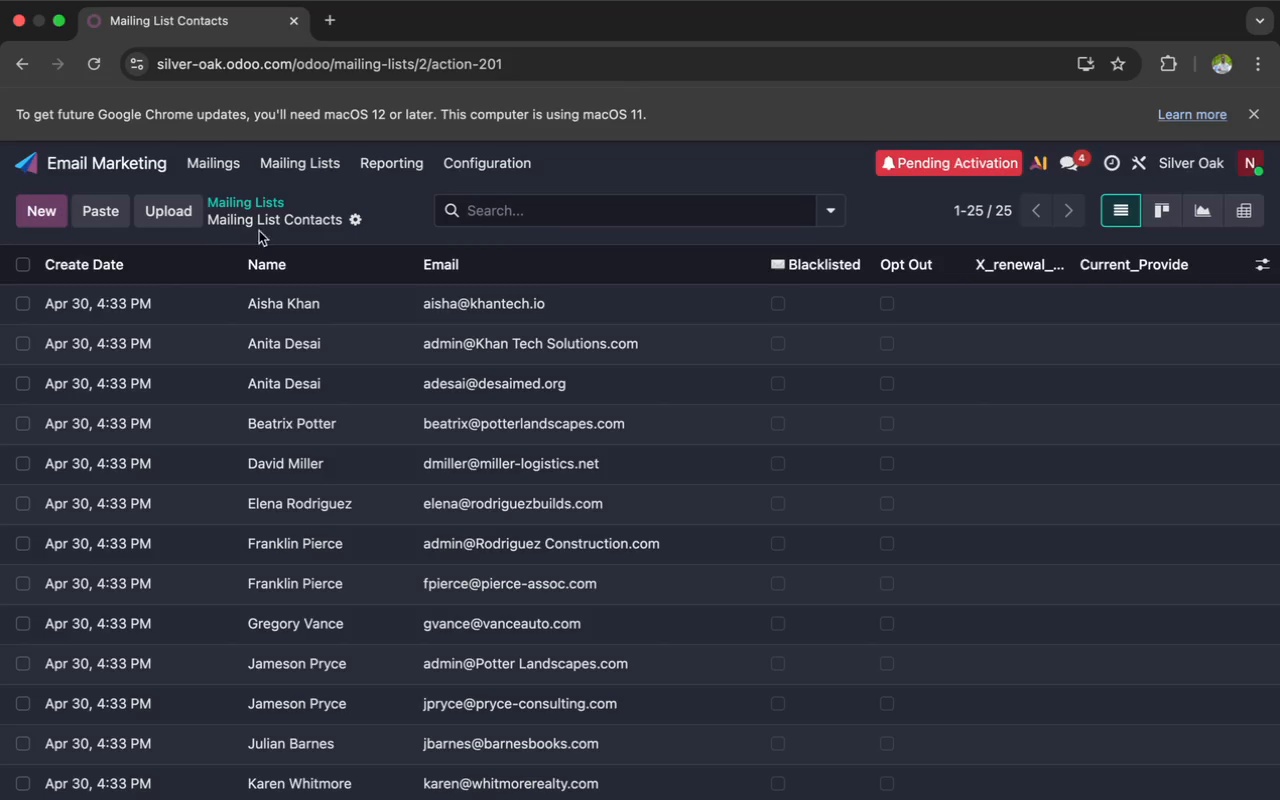 
scroll: coordinate [210, 387], scroll_direction: up, amount: 57.0
 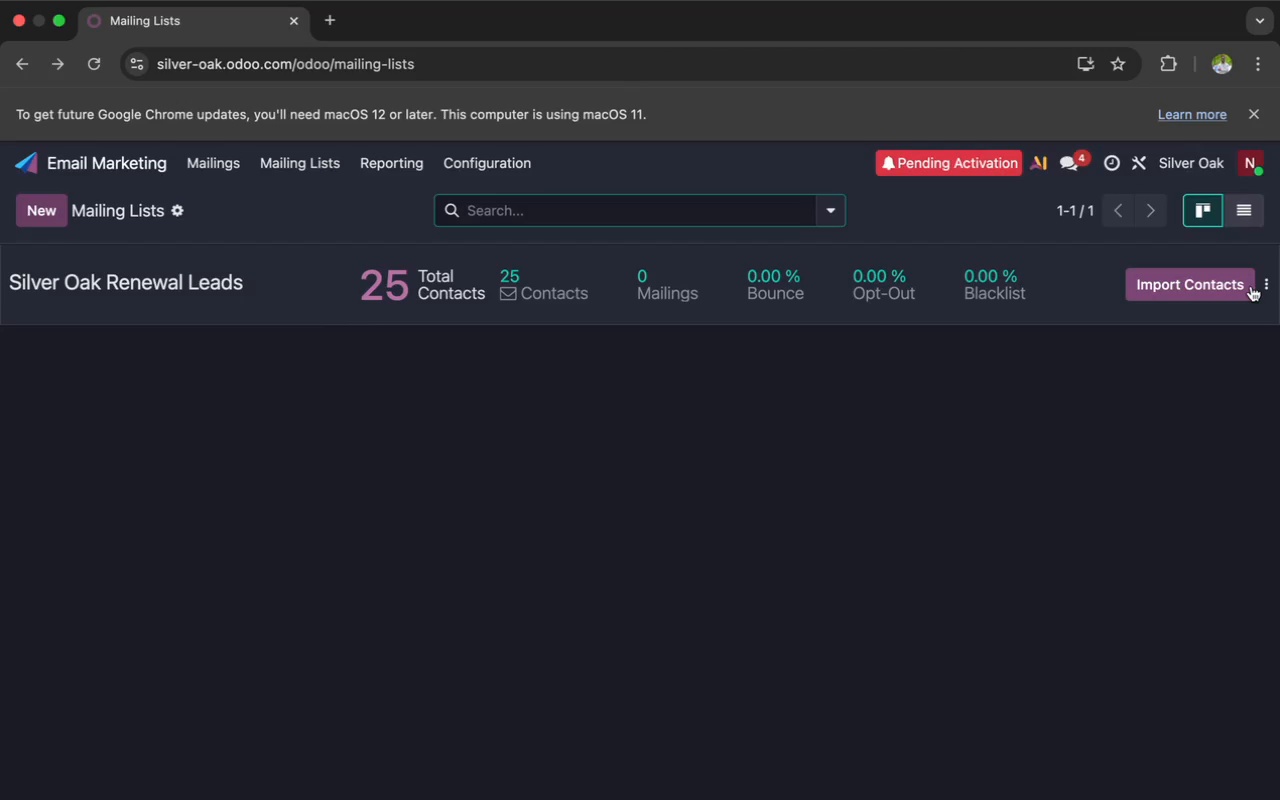 
left_click([1259, 284])
 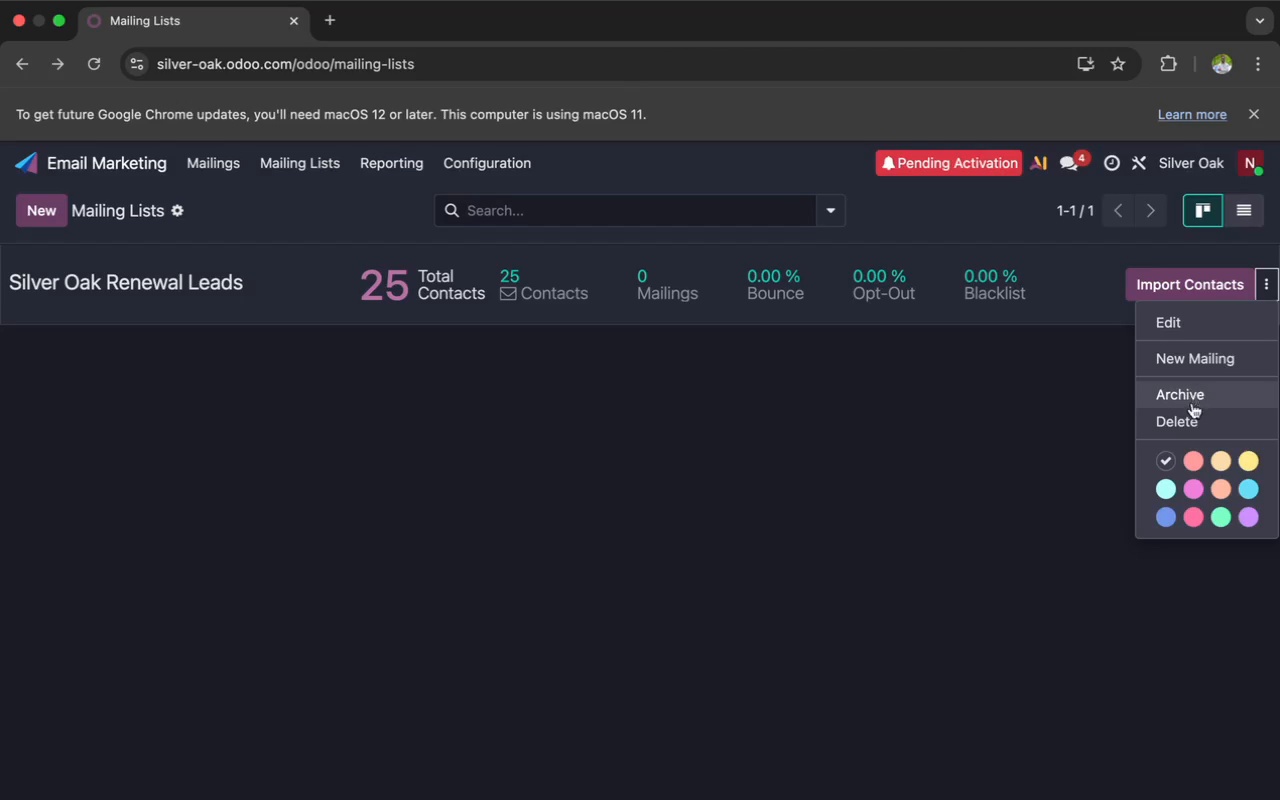 
left_click([1187, 422])
 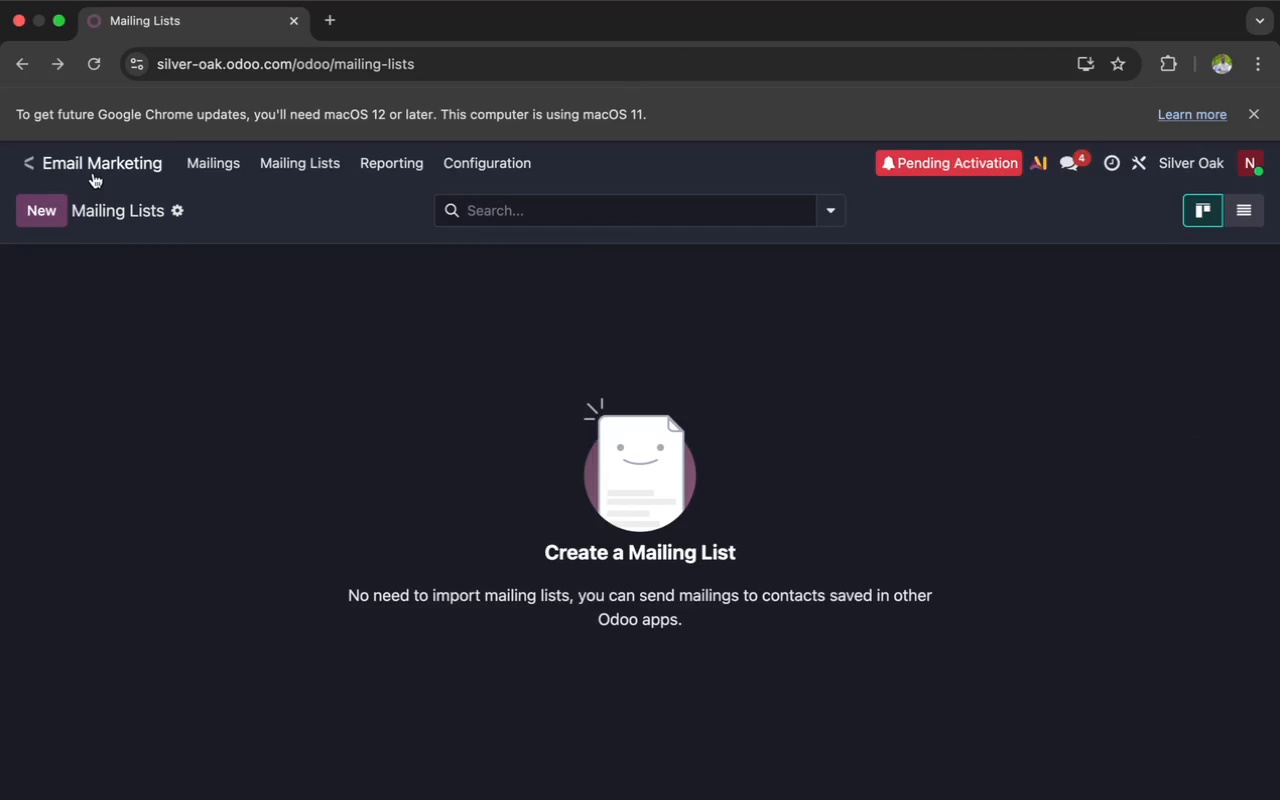 
left_click([51, 211])
 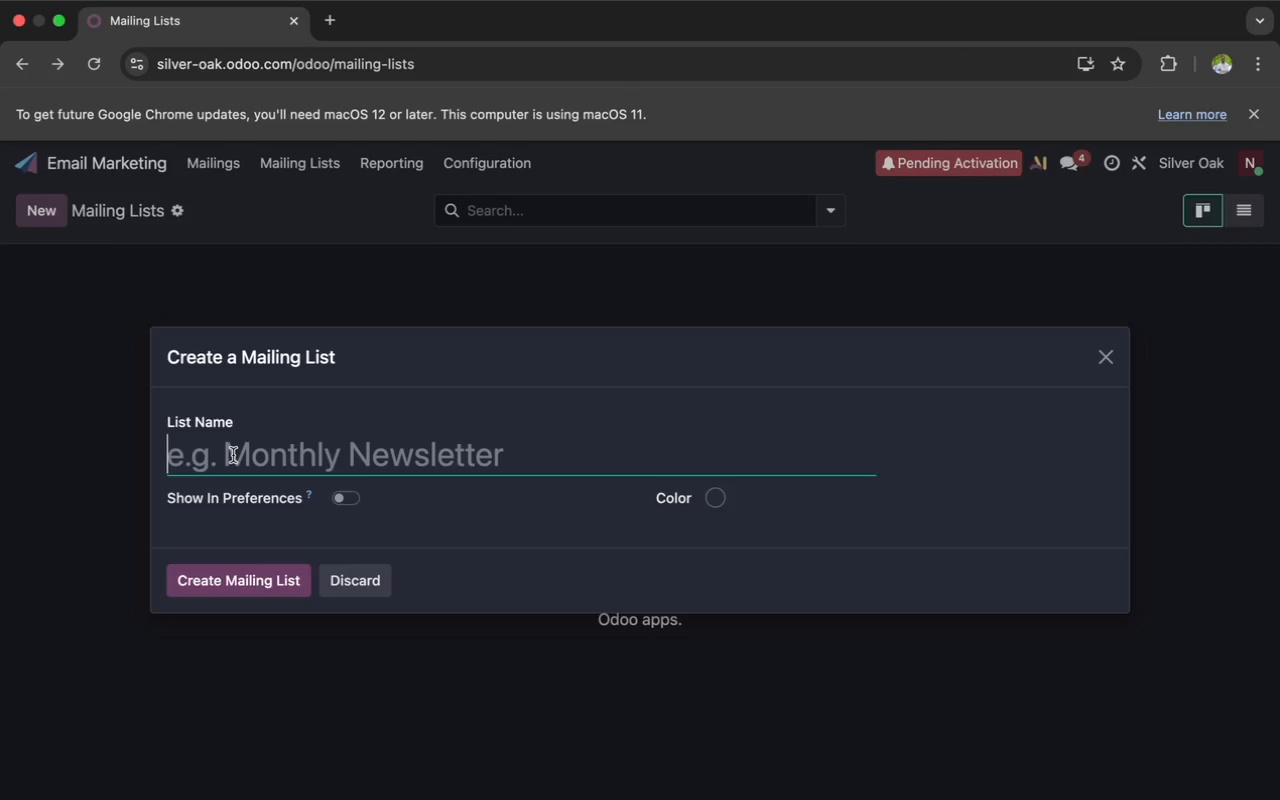 
wait(15.66)
 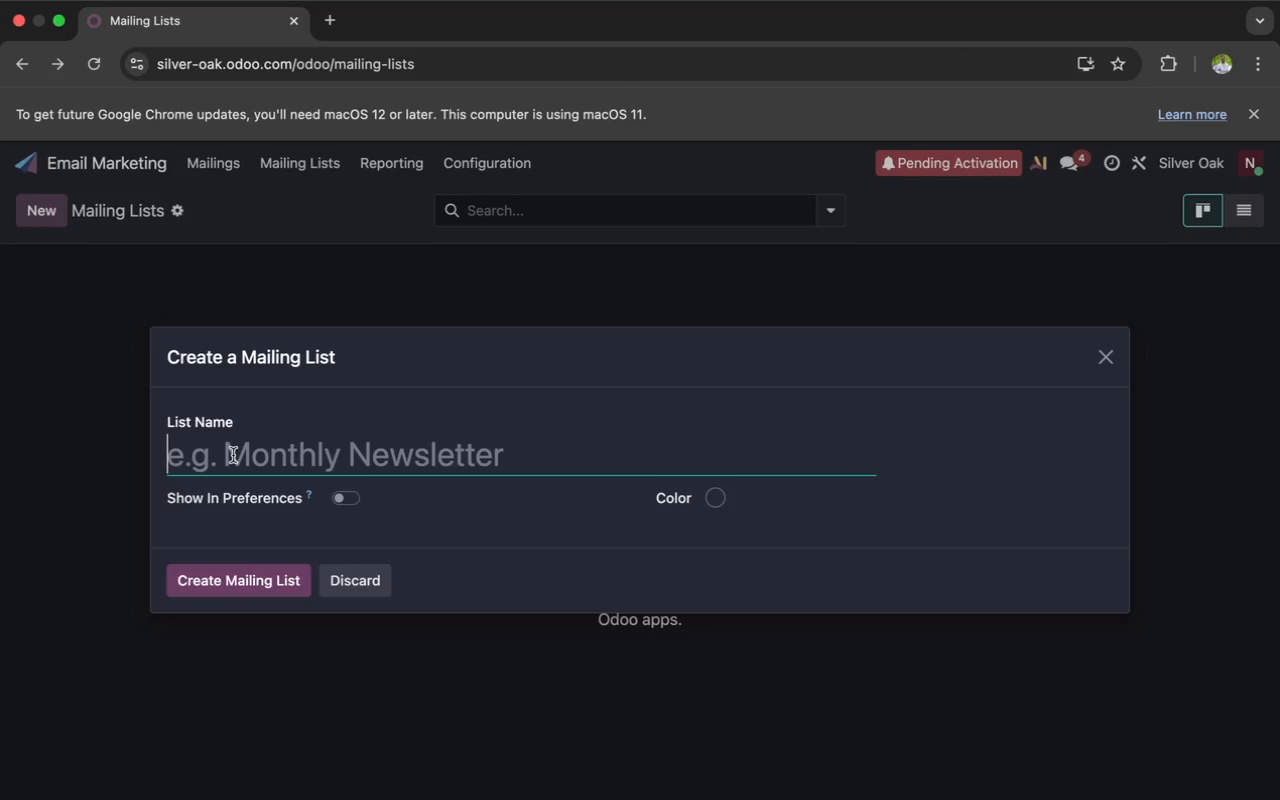 
type(Sili)
key(Backspace)
type(er)
key(Backspace)
key(Backspace)
type(ver Oak re)
key(Backspace)
key(Backspace)
type(Renewal Leads)
 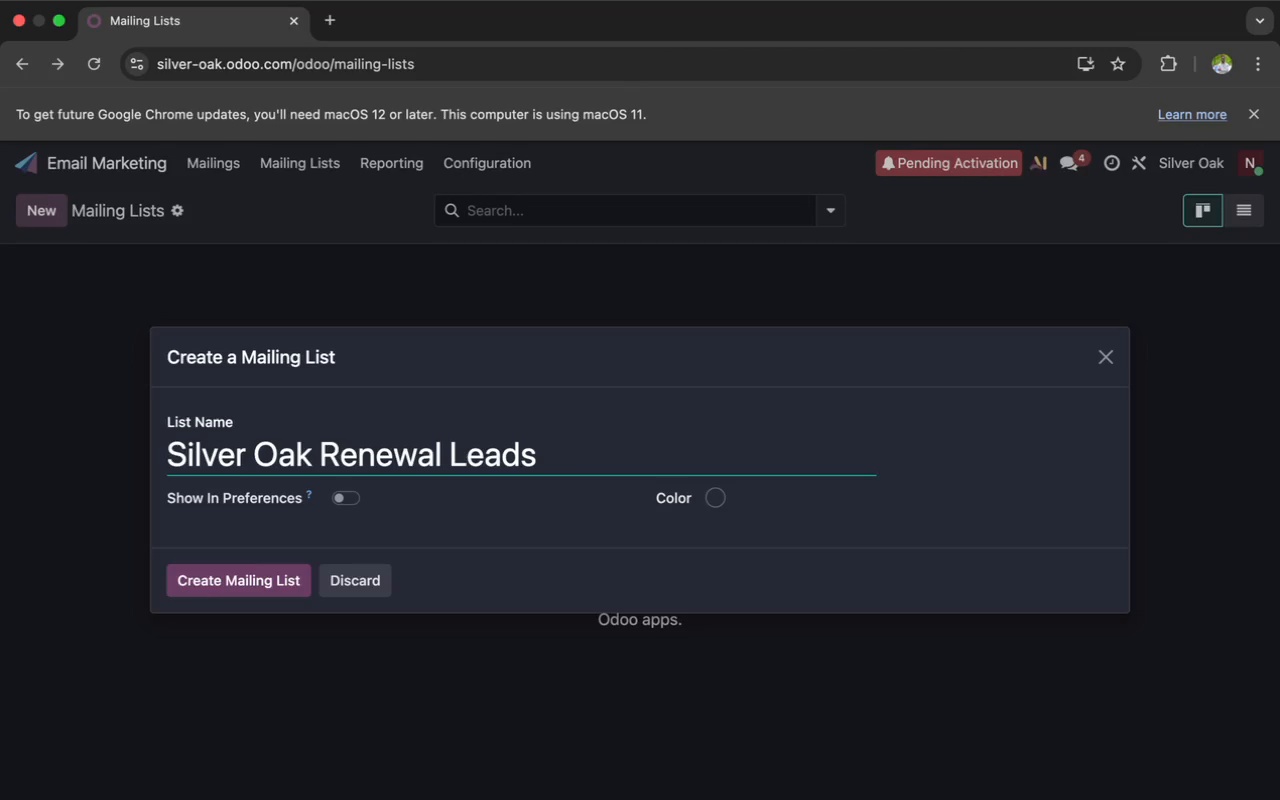 
left_click([206, 576])
 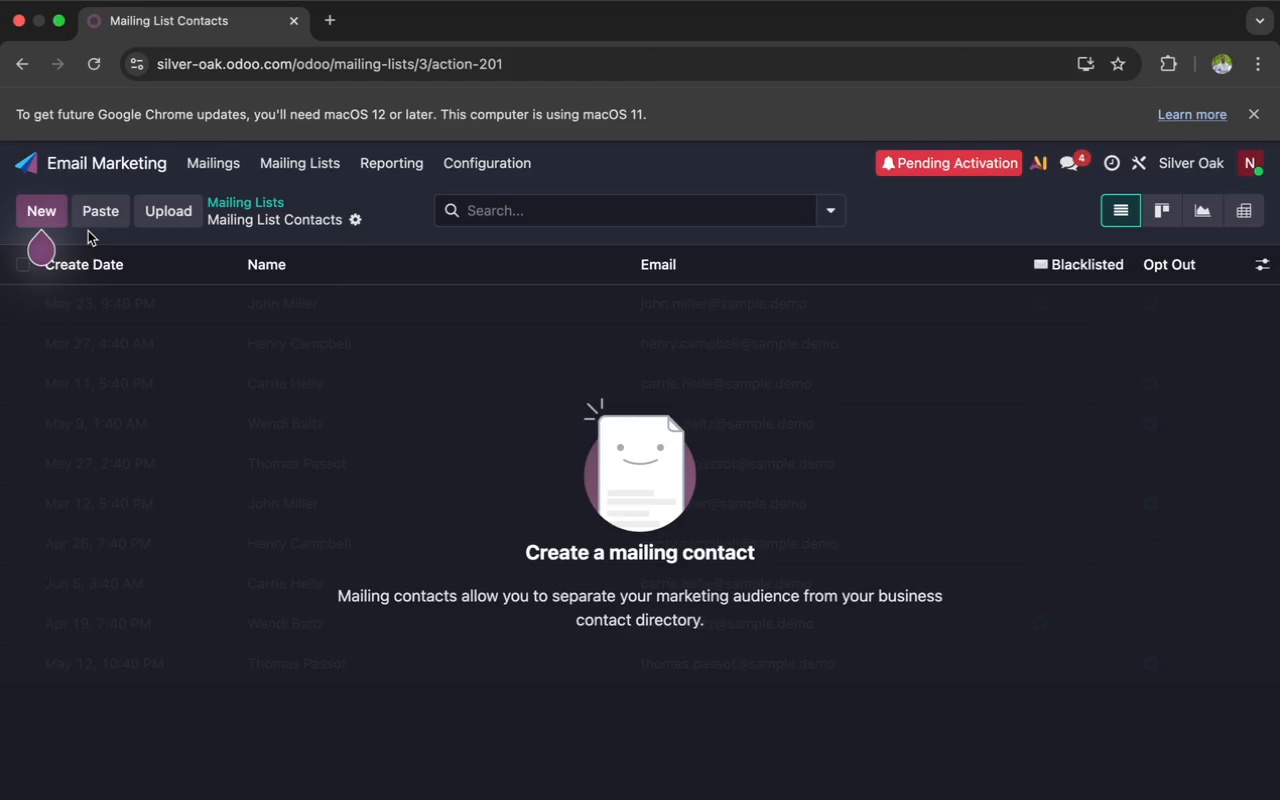 
left_click([148, 202])
 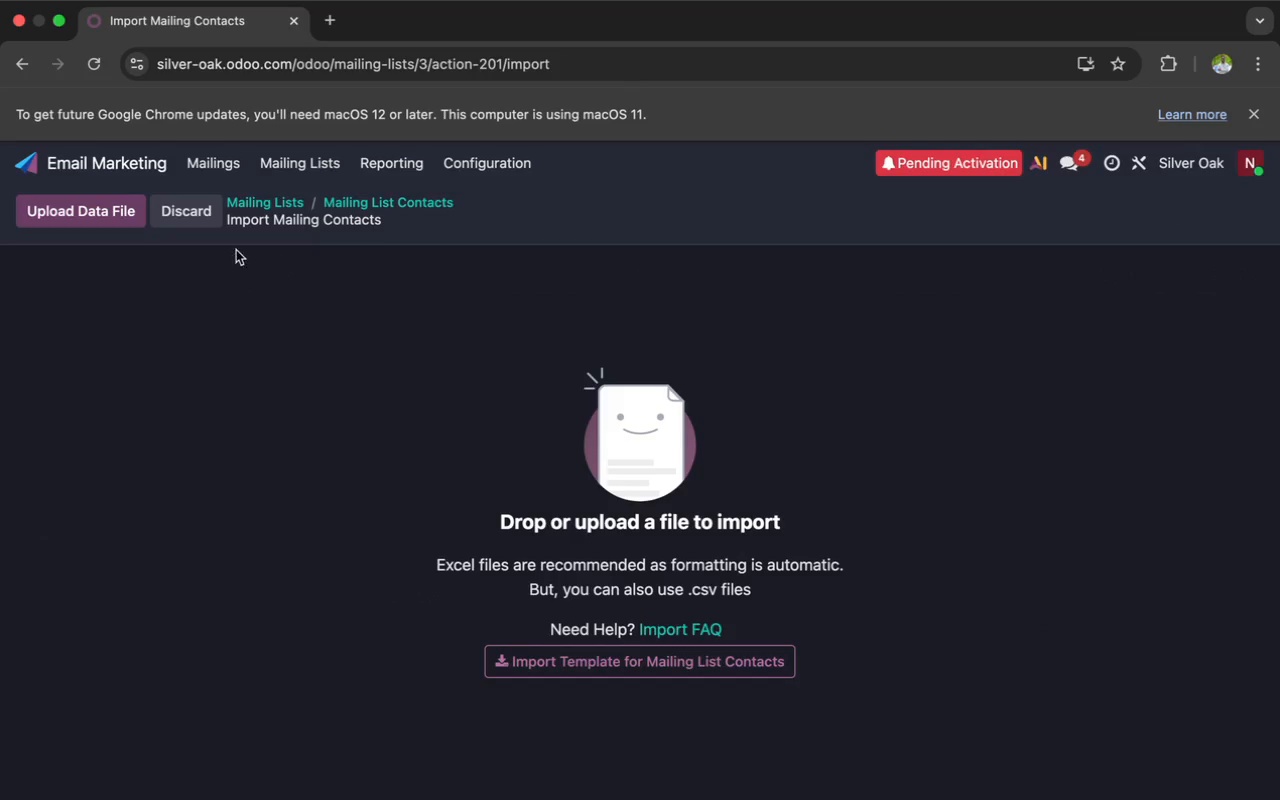 
left_click([95, 219])
 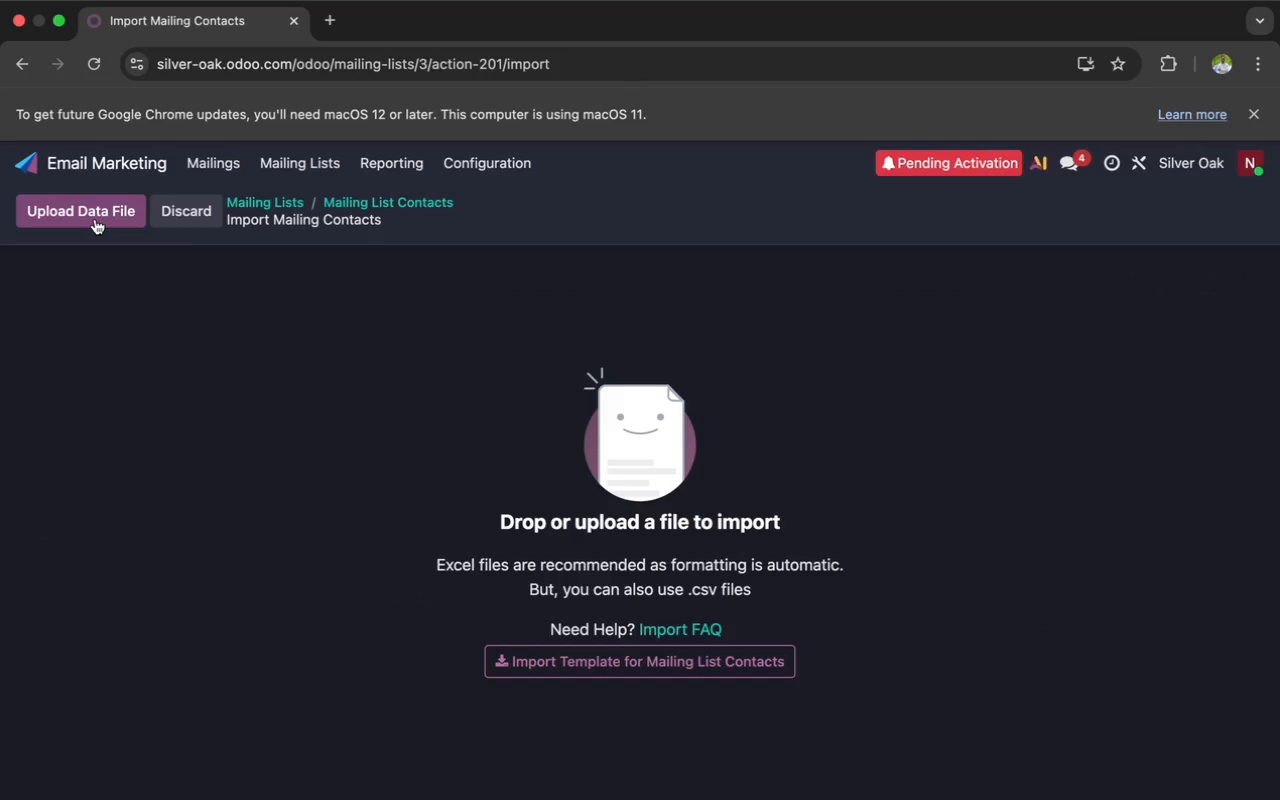 
key(S)
 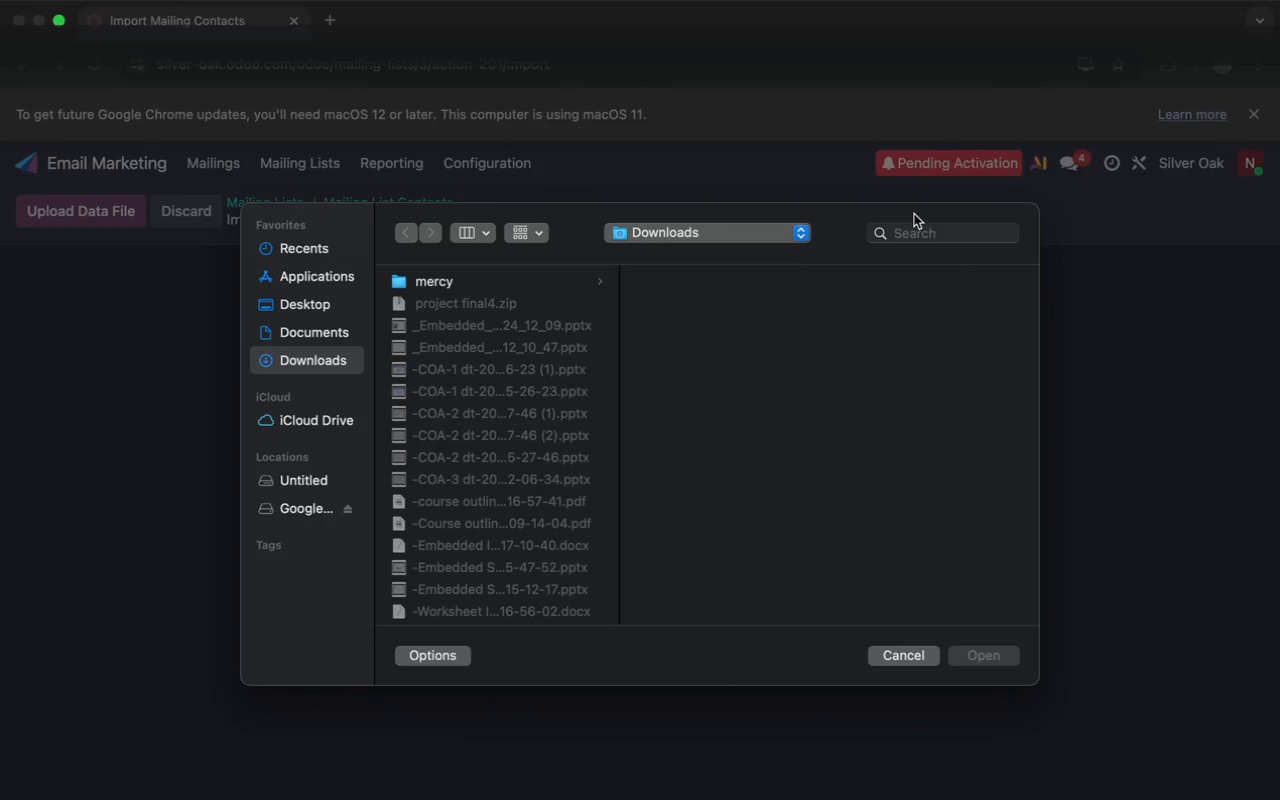 
left_click([911, 230])
 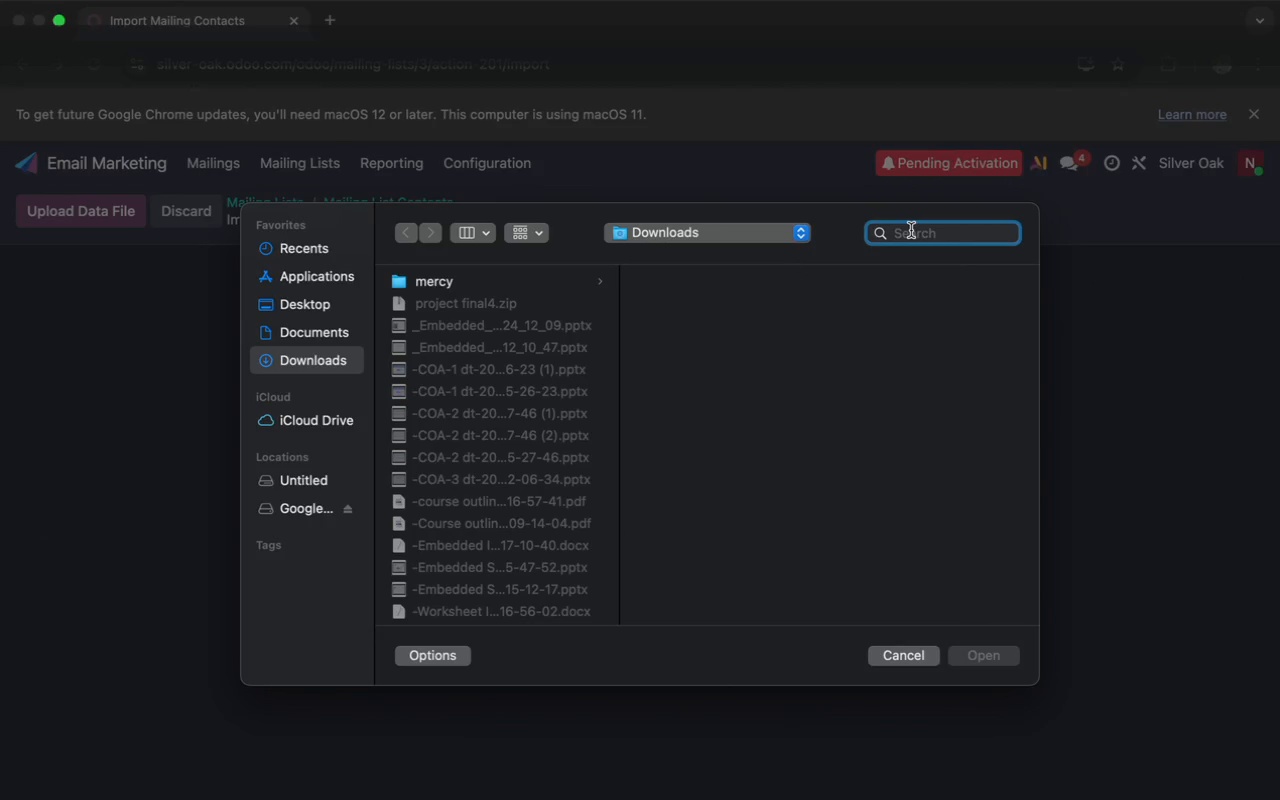 
type(sil)
 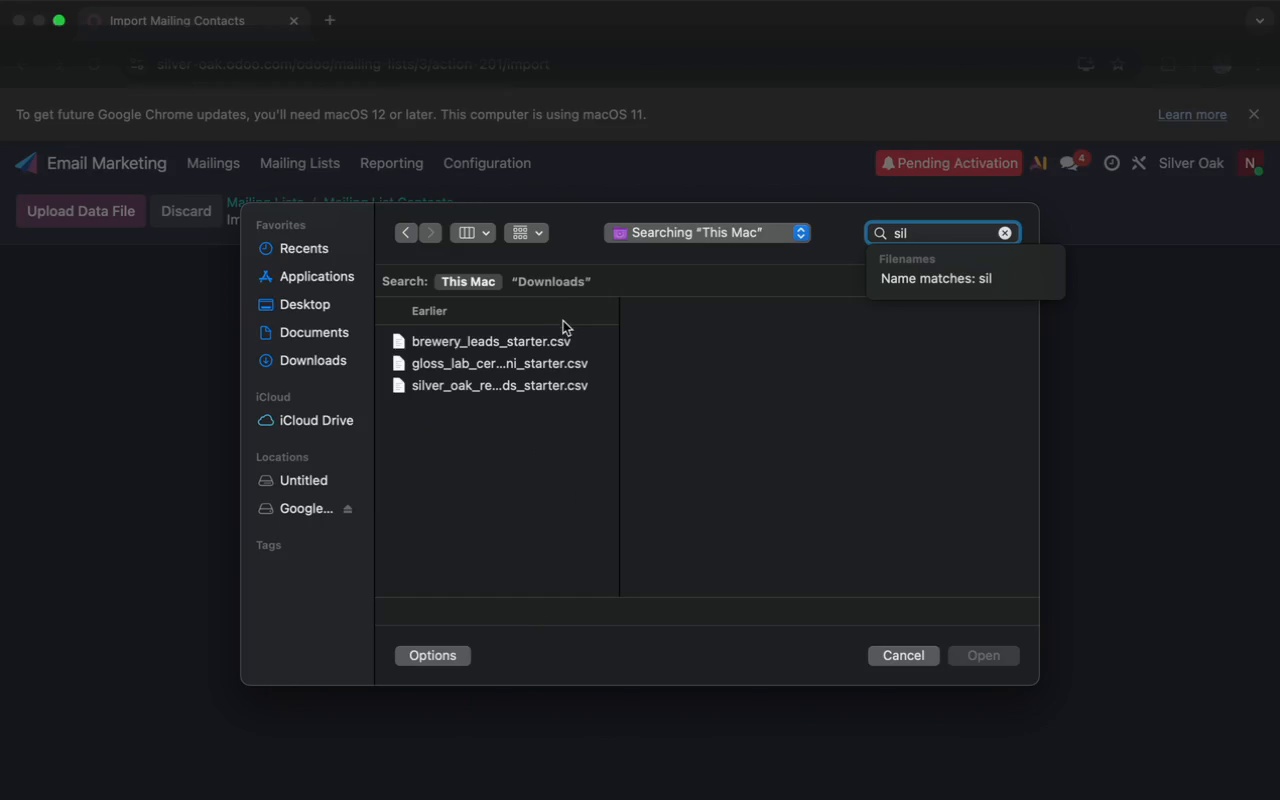 
left_click([504, 387])
 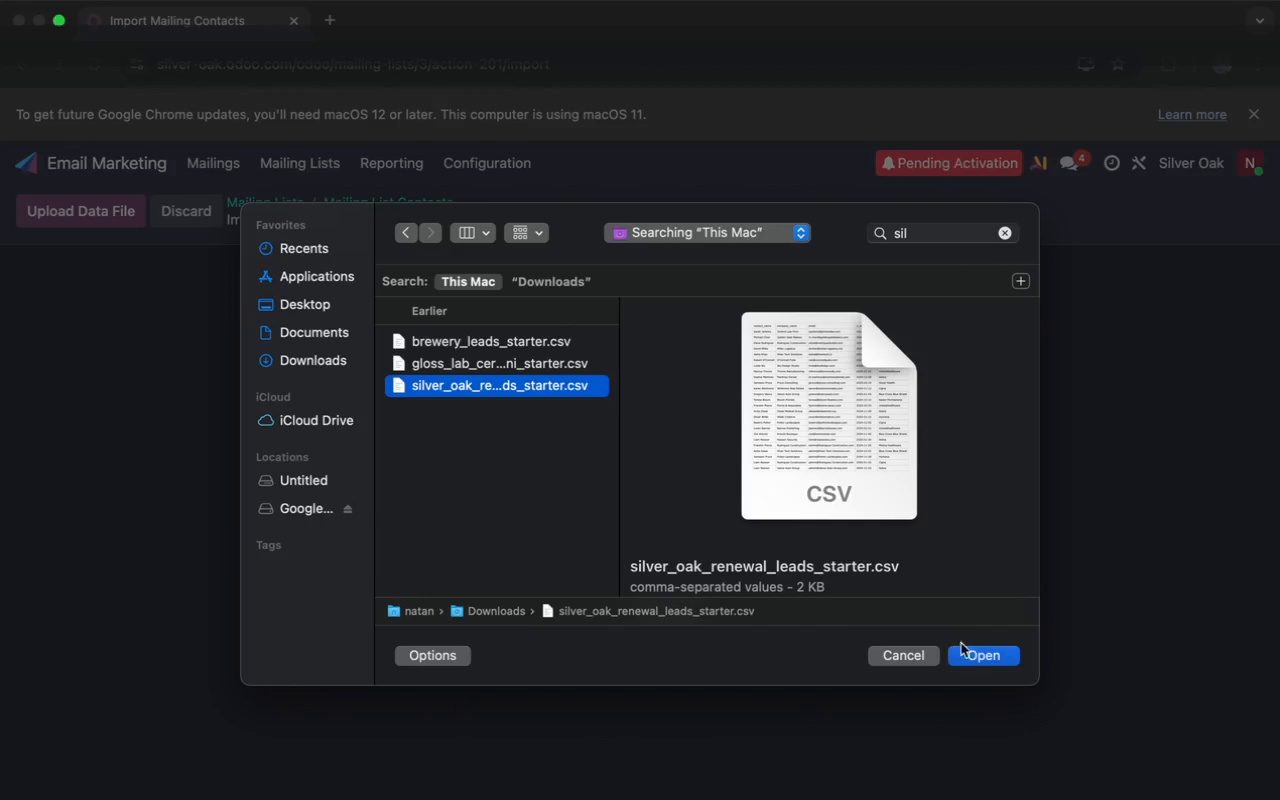 
left_click([964, 654])
 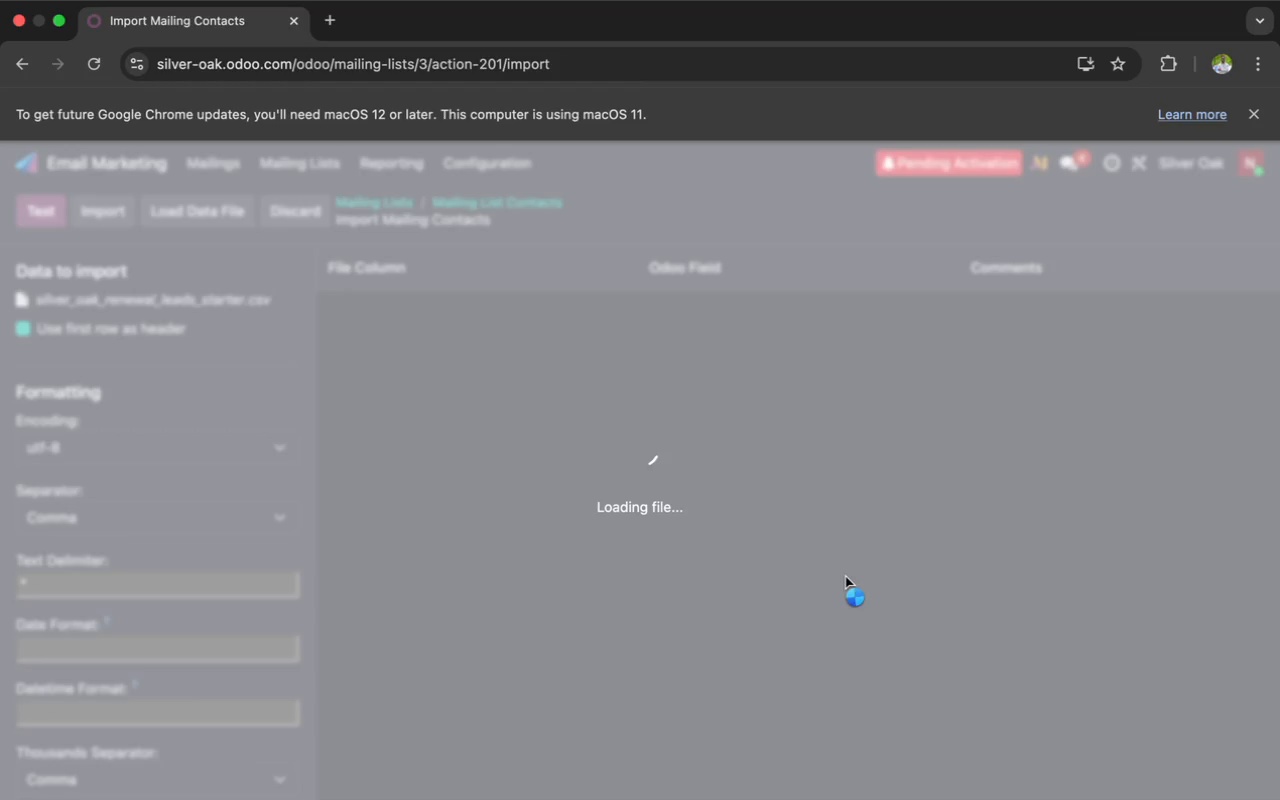 
mouse_move([836, 552])
 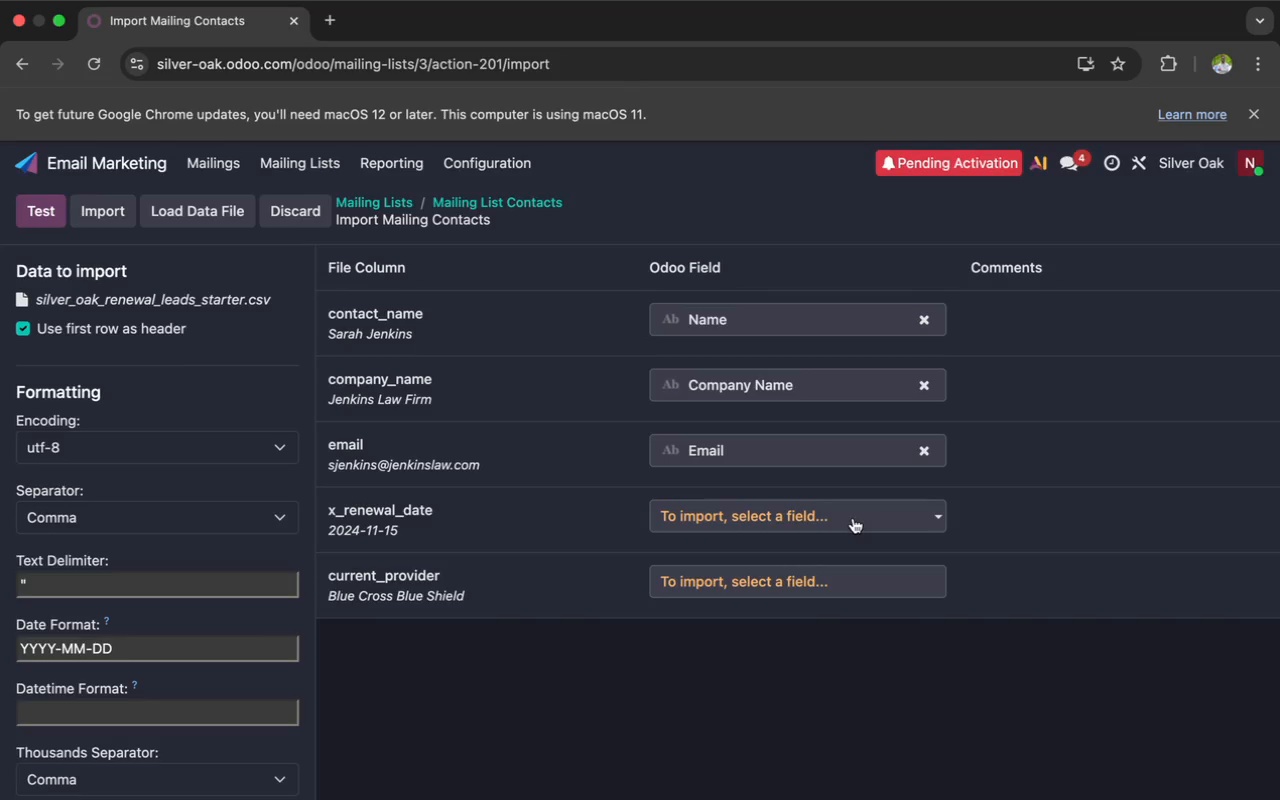 
left_click([853, 518])
 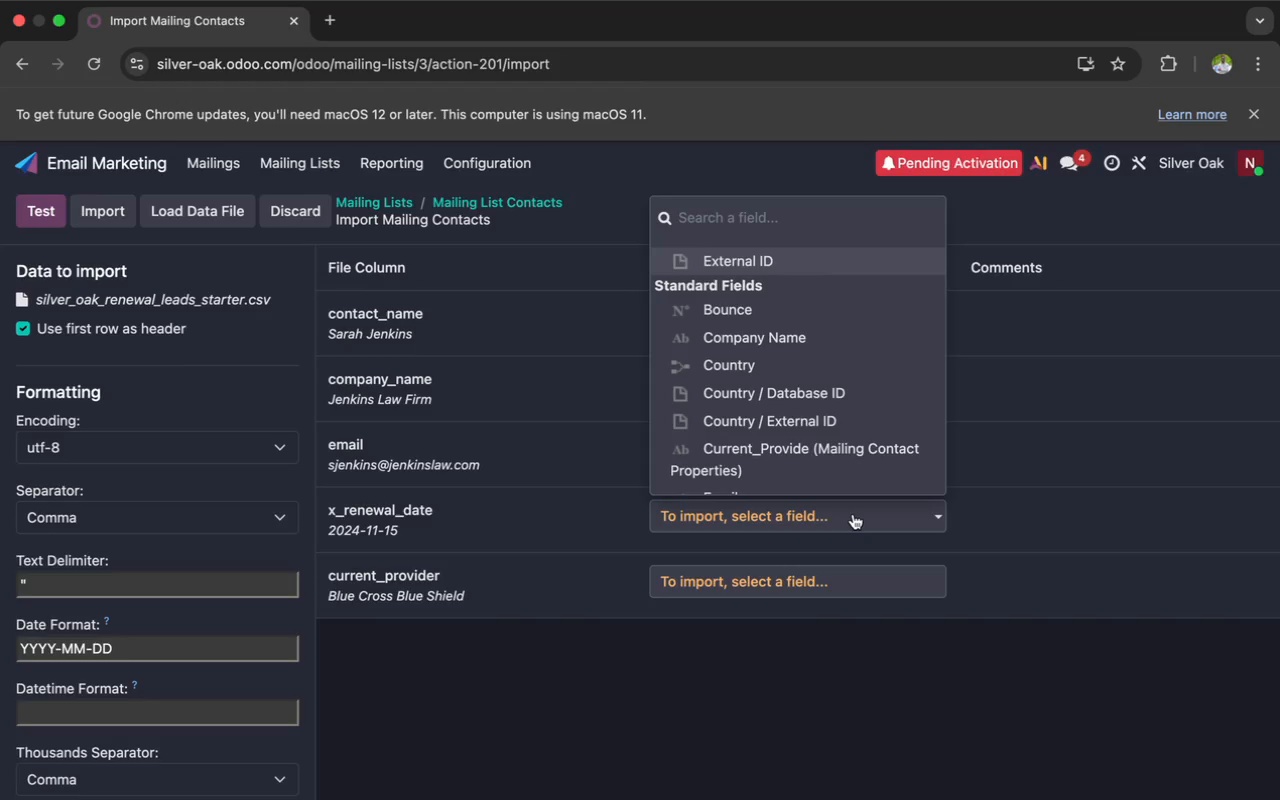 
wait(5.08)
 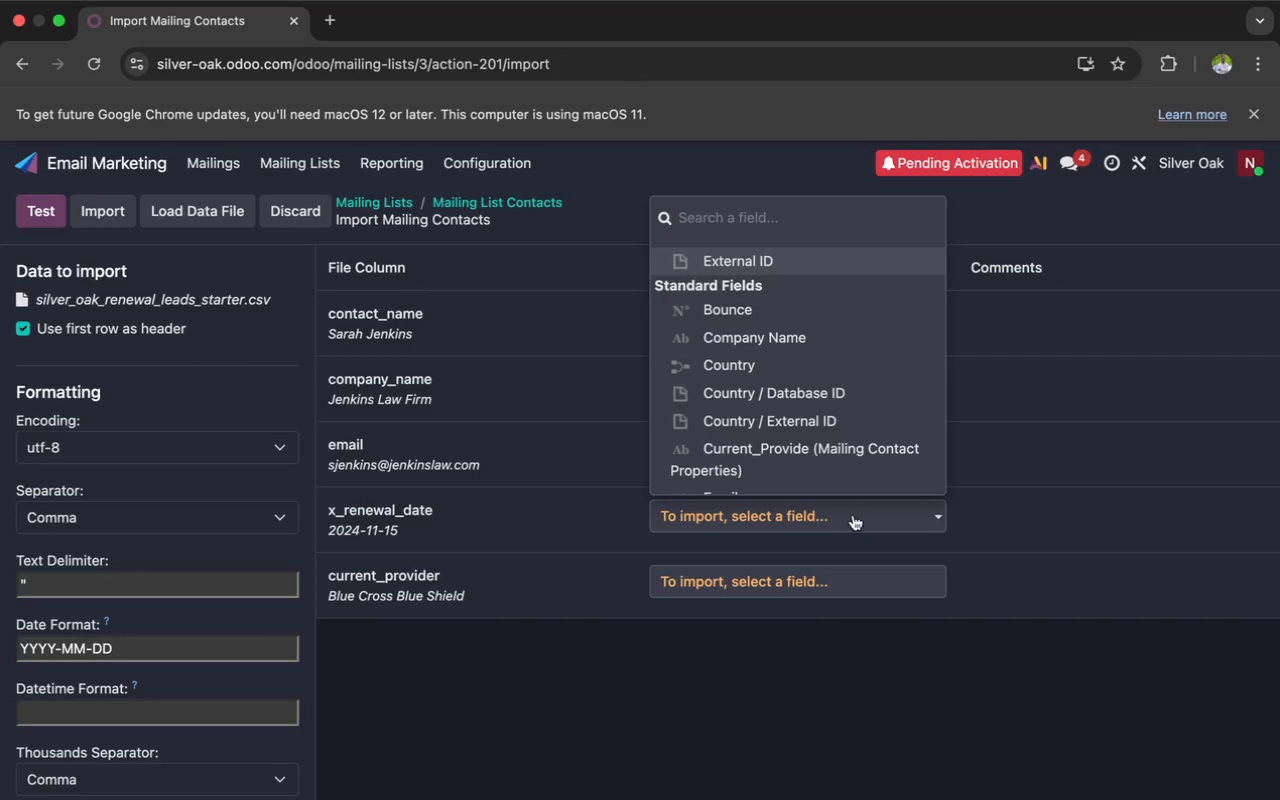 
key(X)
 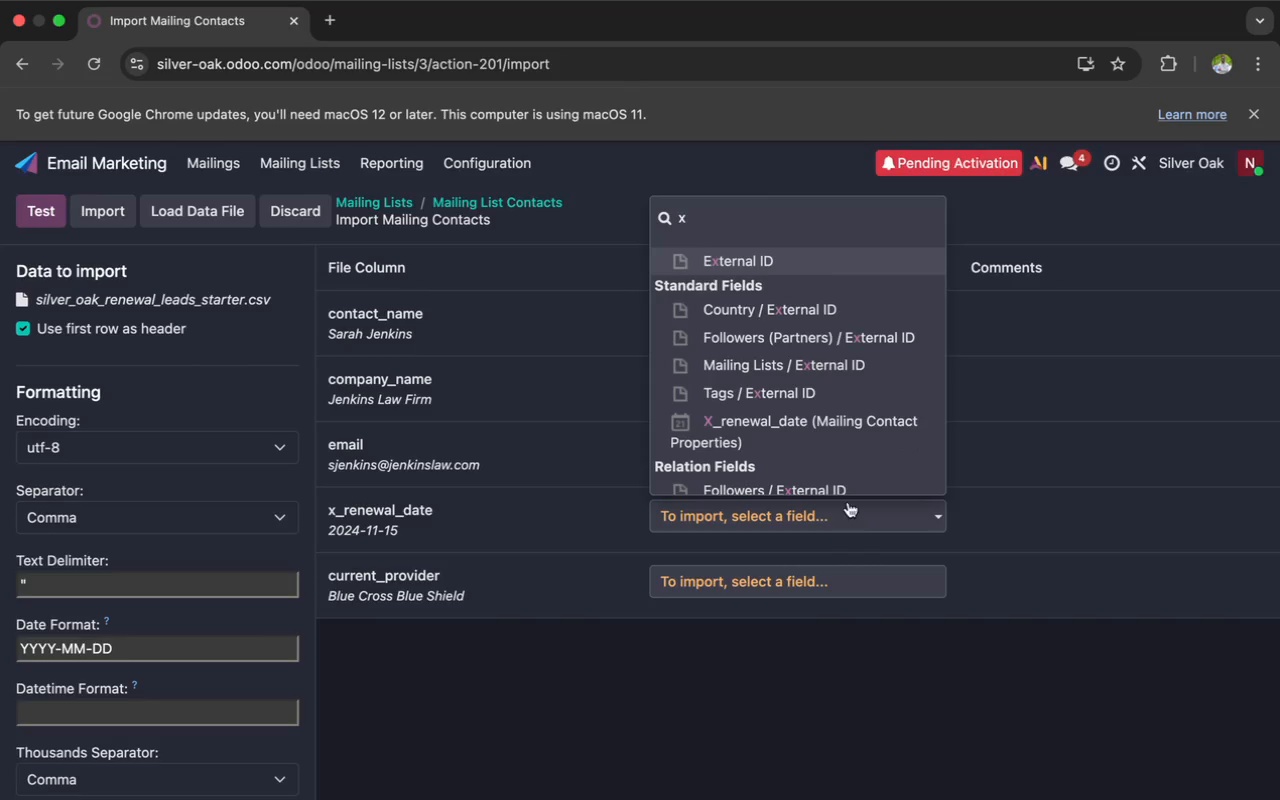 
scroll: coordinate [800, 431], scroll_direction: down, amount: 19.0
 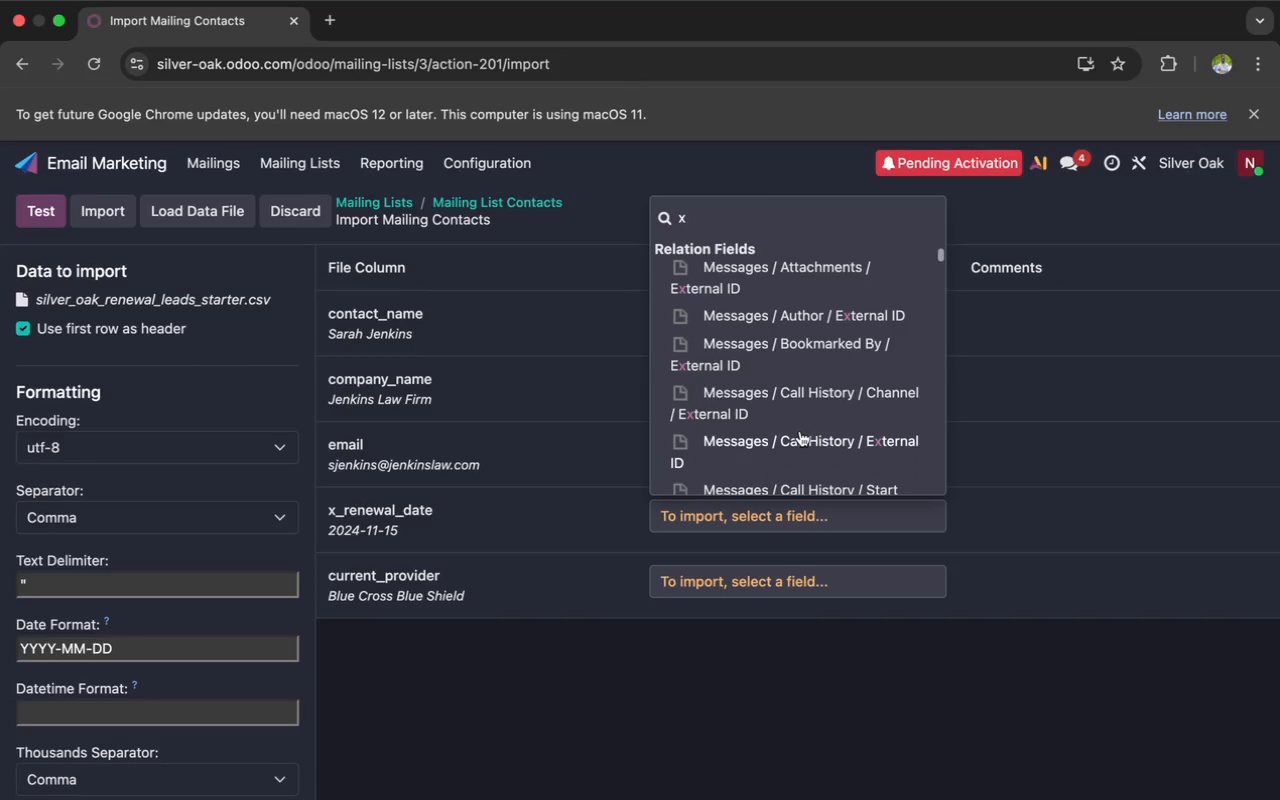 
scroll: coordinate [800, 431], scroll_direction: up, amount: 31.0
 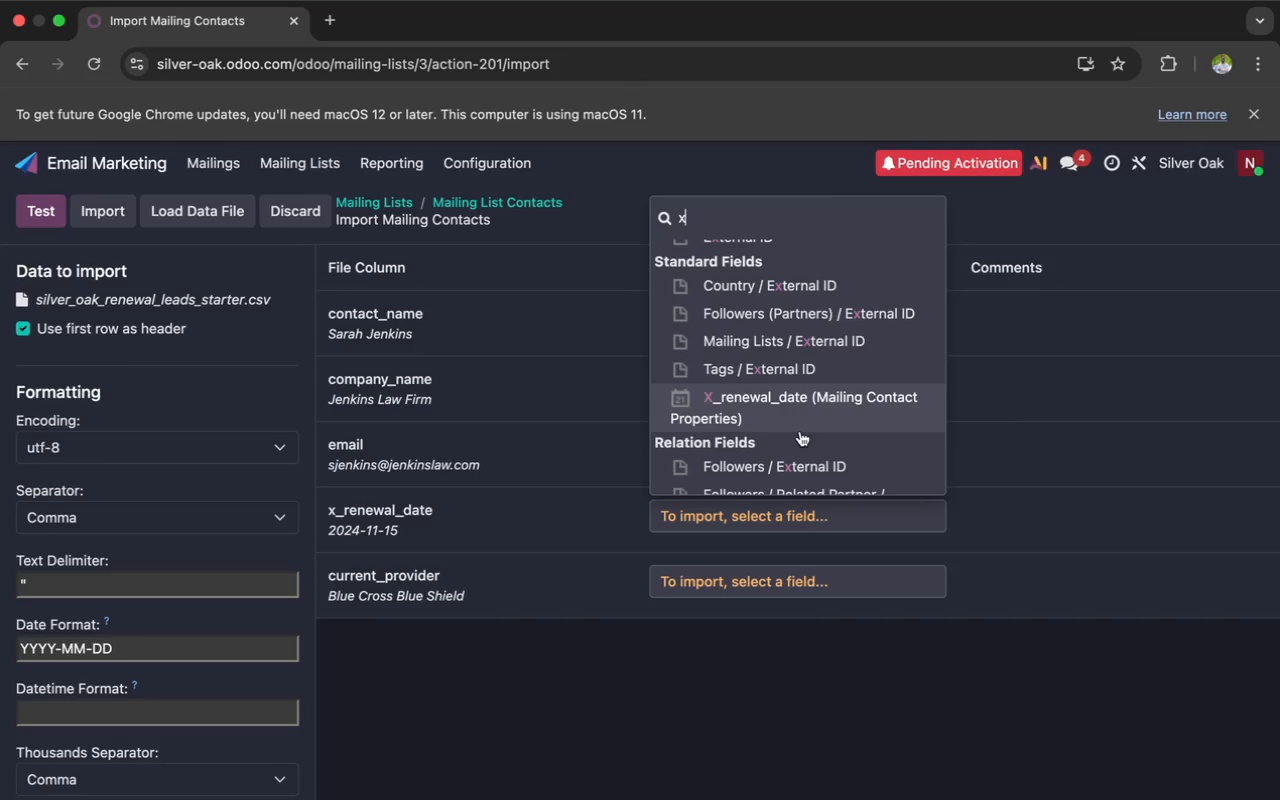 
wait(8.29)
 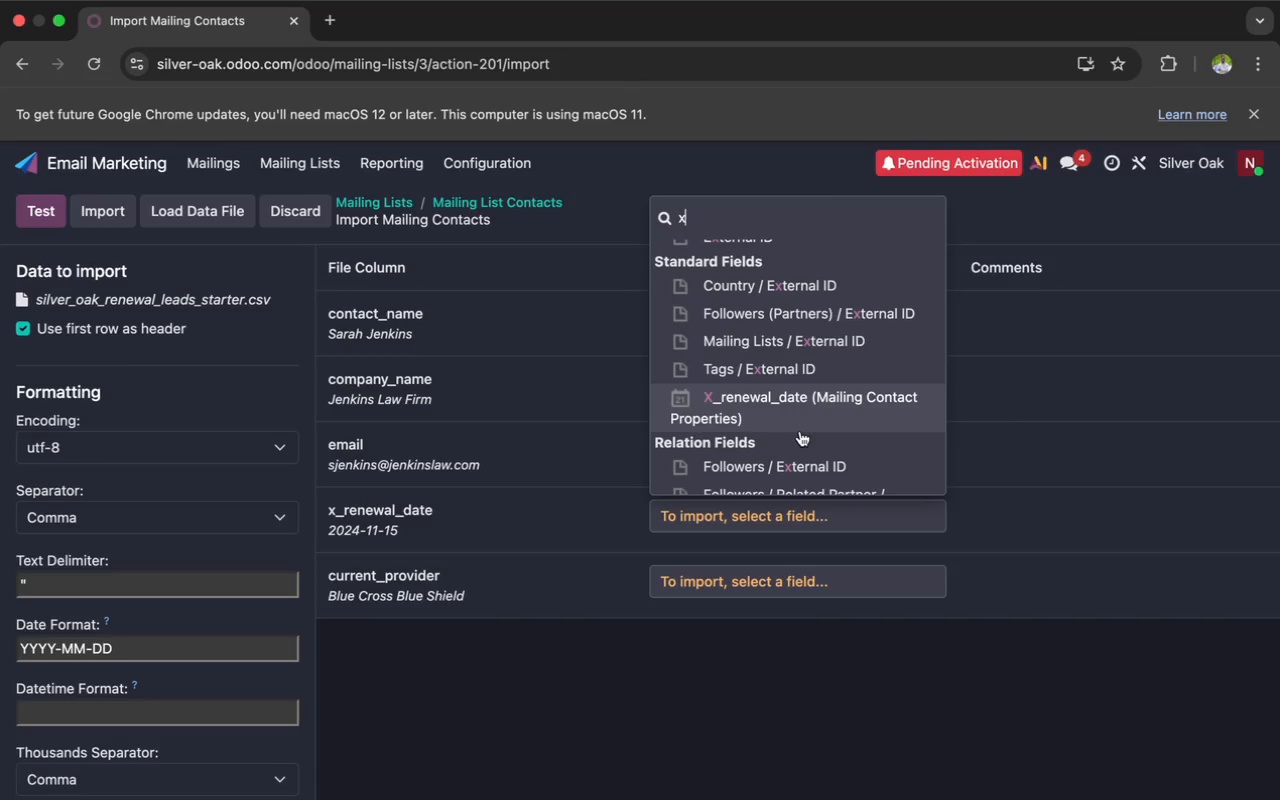 
scroll: coordinate [800, 431], scroll_direction: down, amount: 6.0
 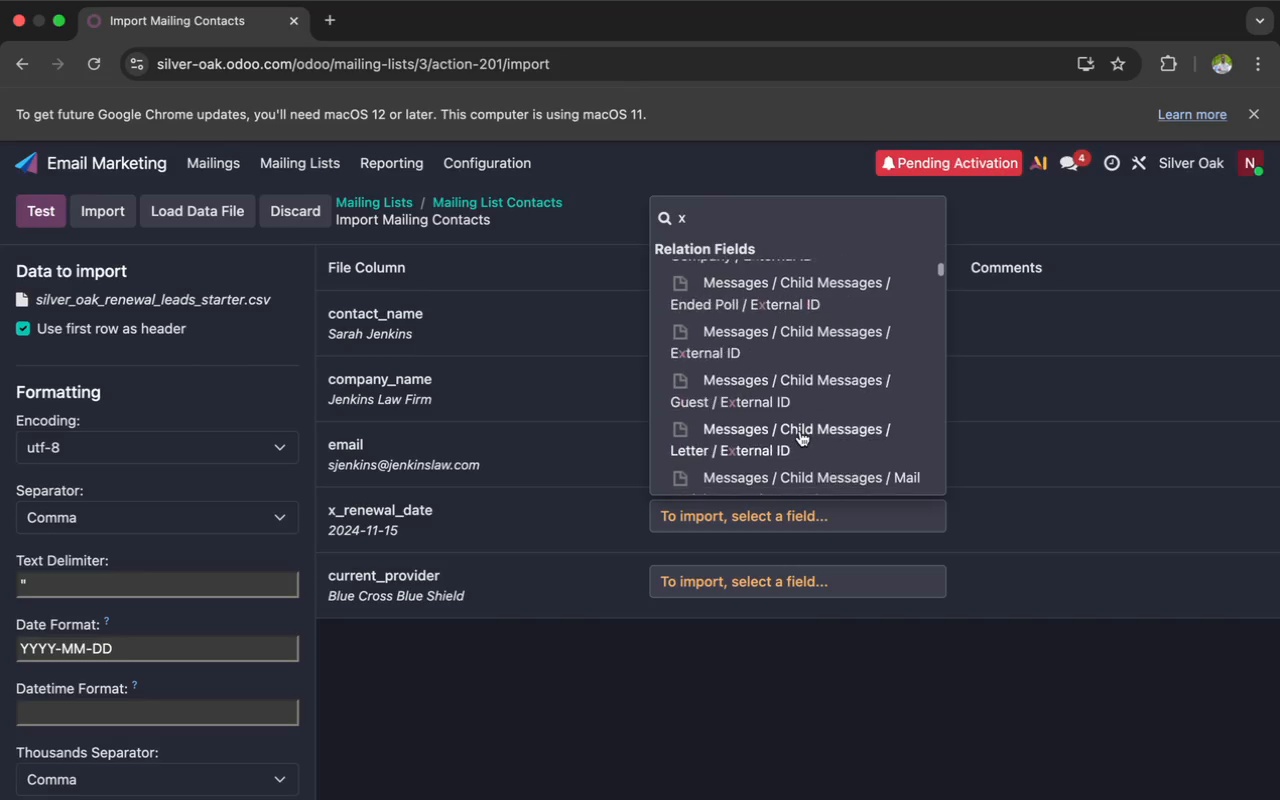 
left_click([527, 693])
 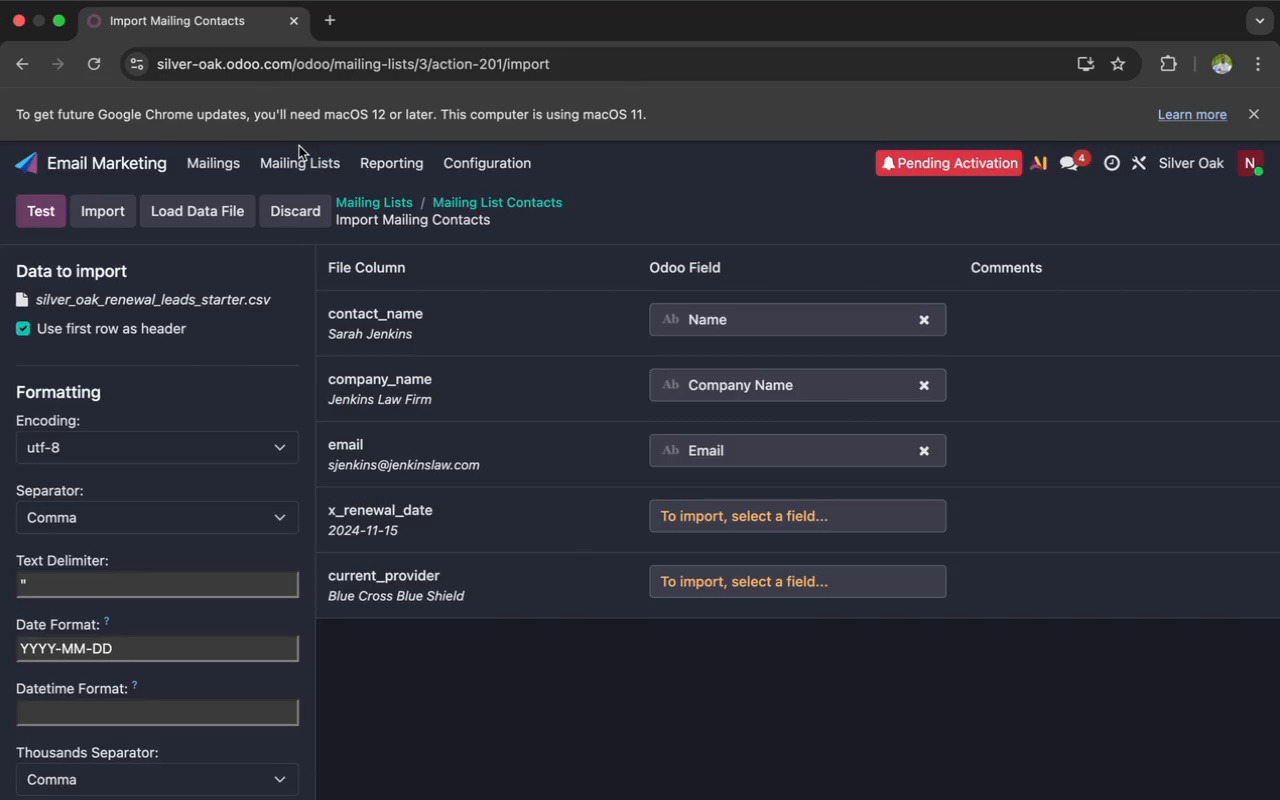 
left_click([298, 157])
 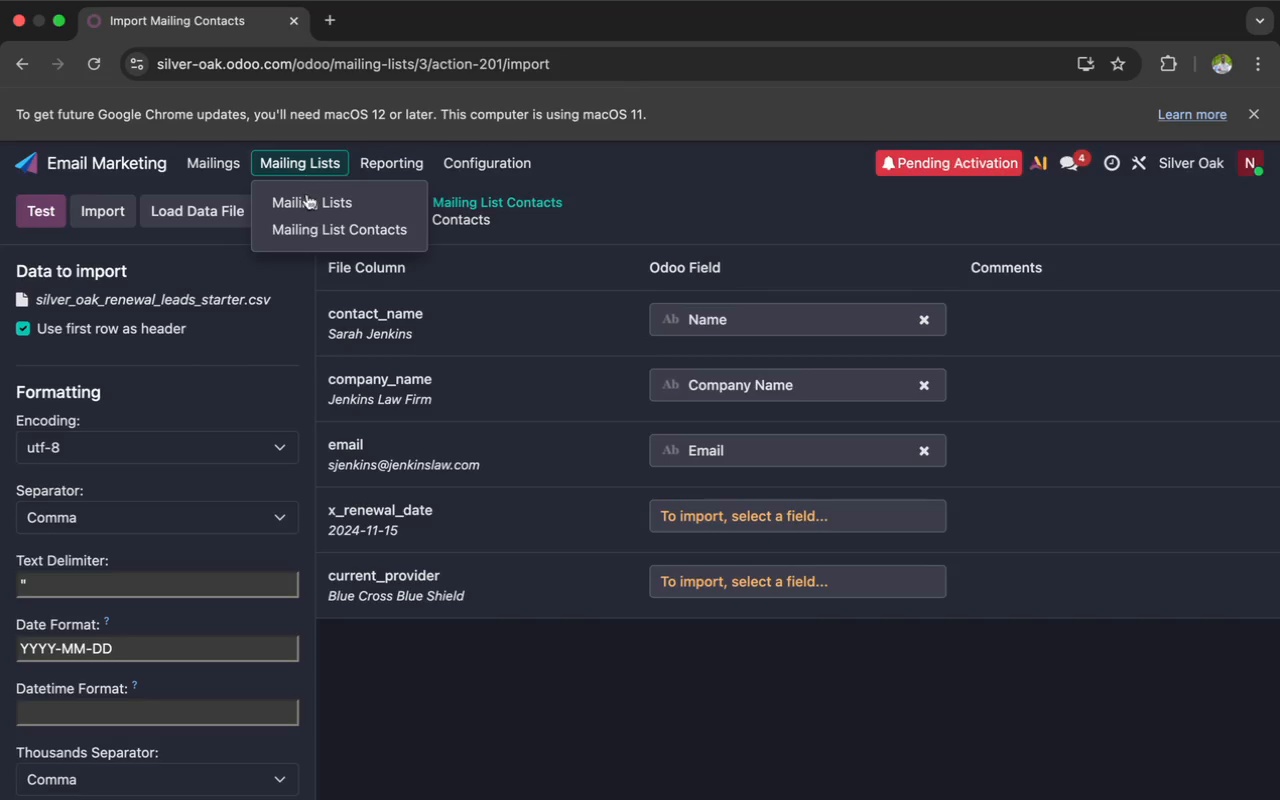 
left_click([307, 200])
 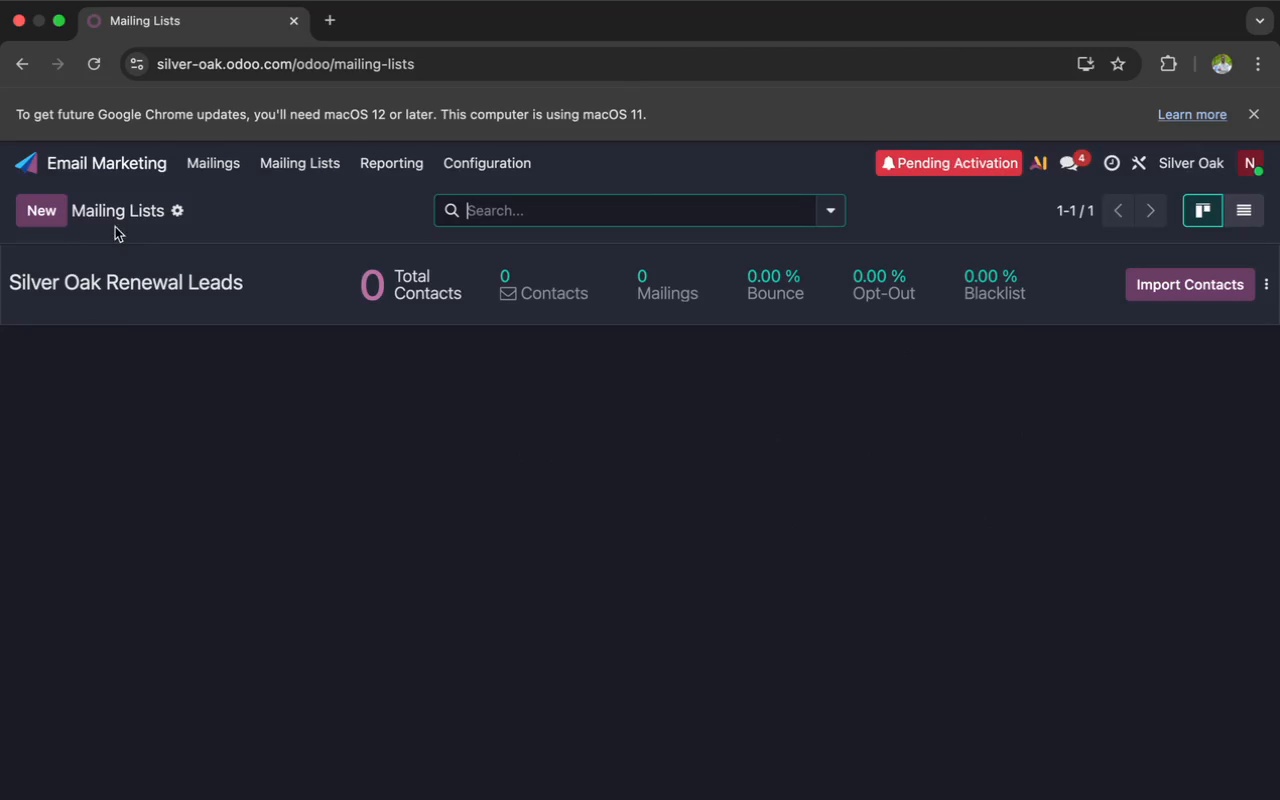 
left_click([50, 213])
 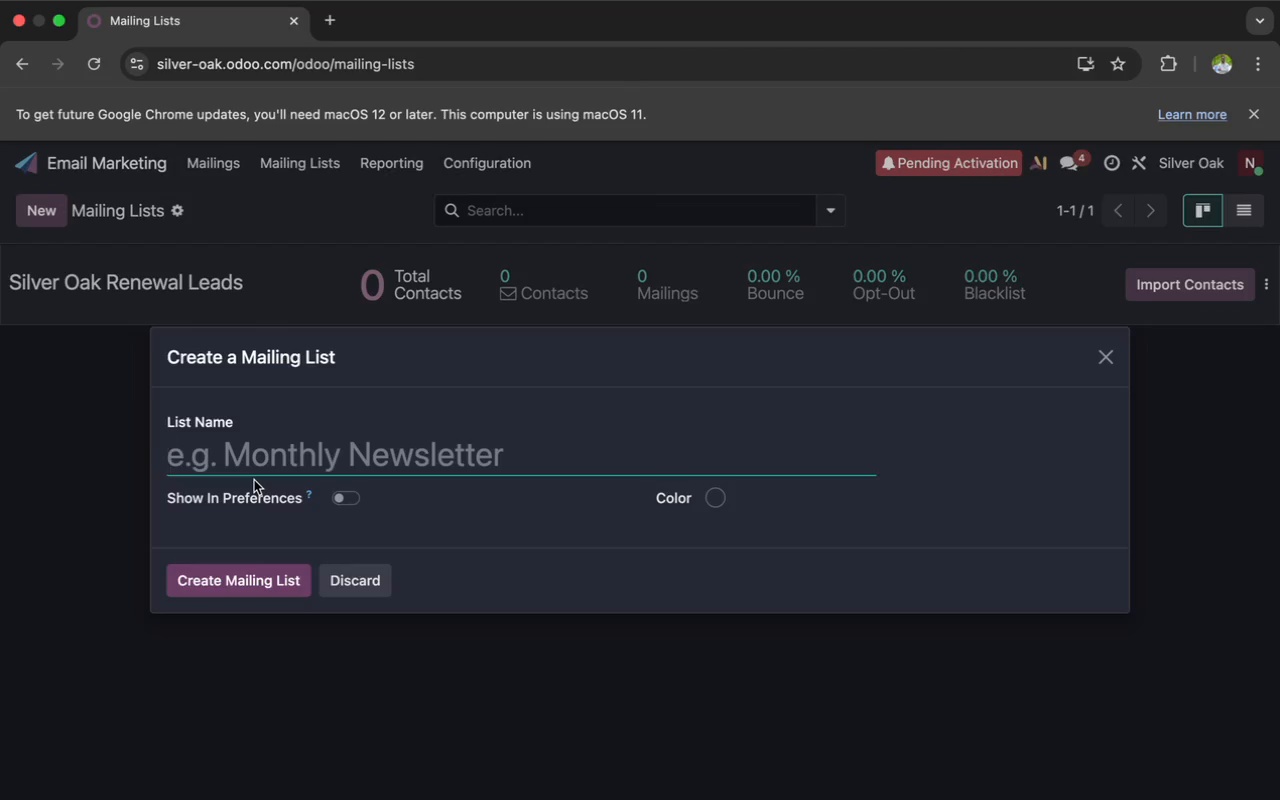 
type(ayele)
 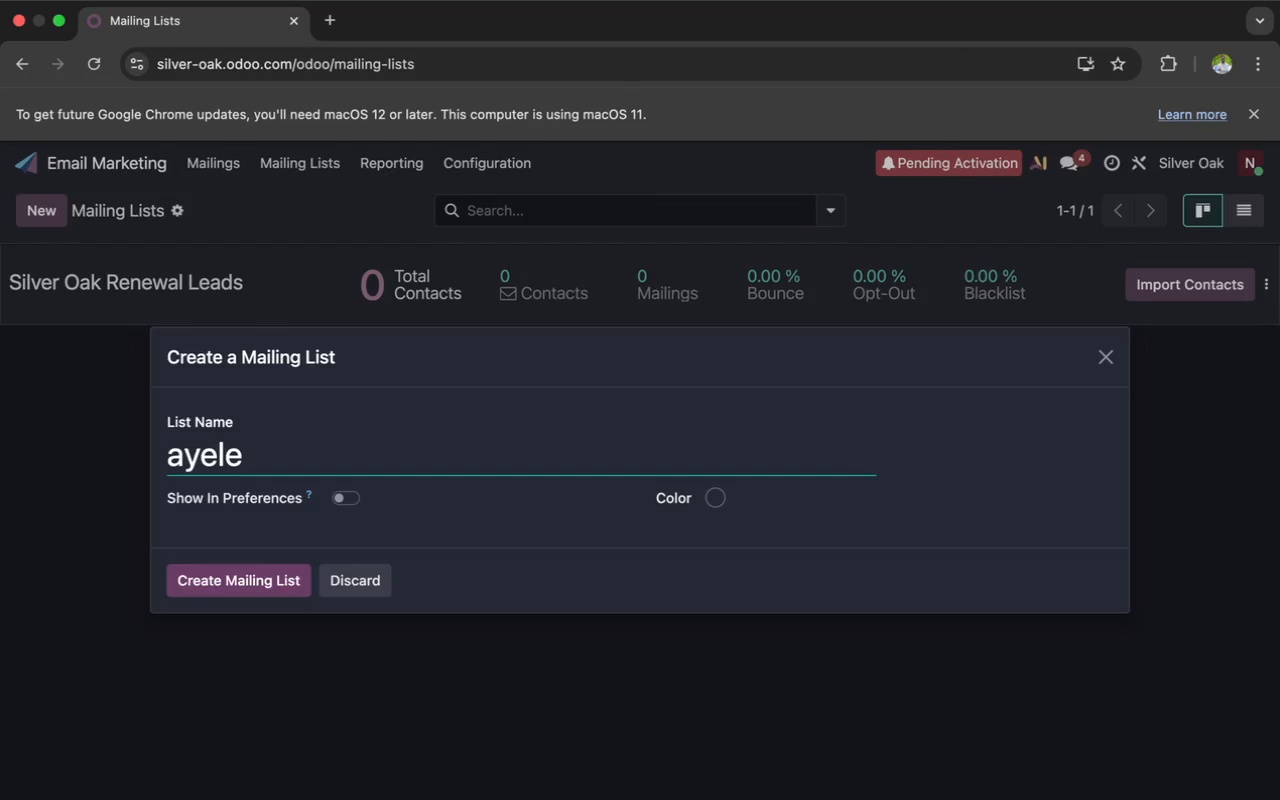 
key(Enter)
 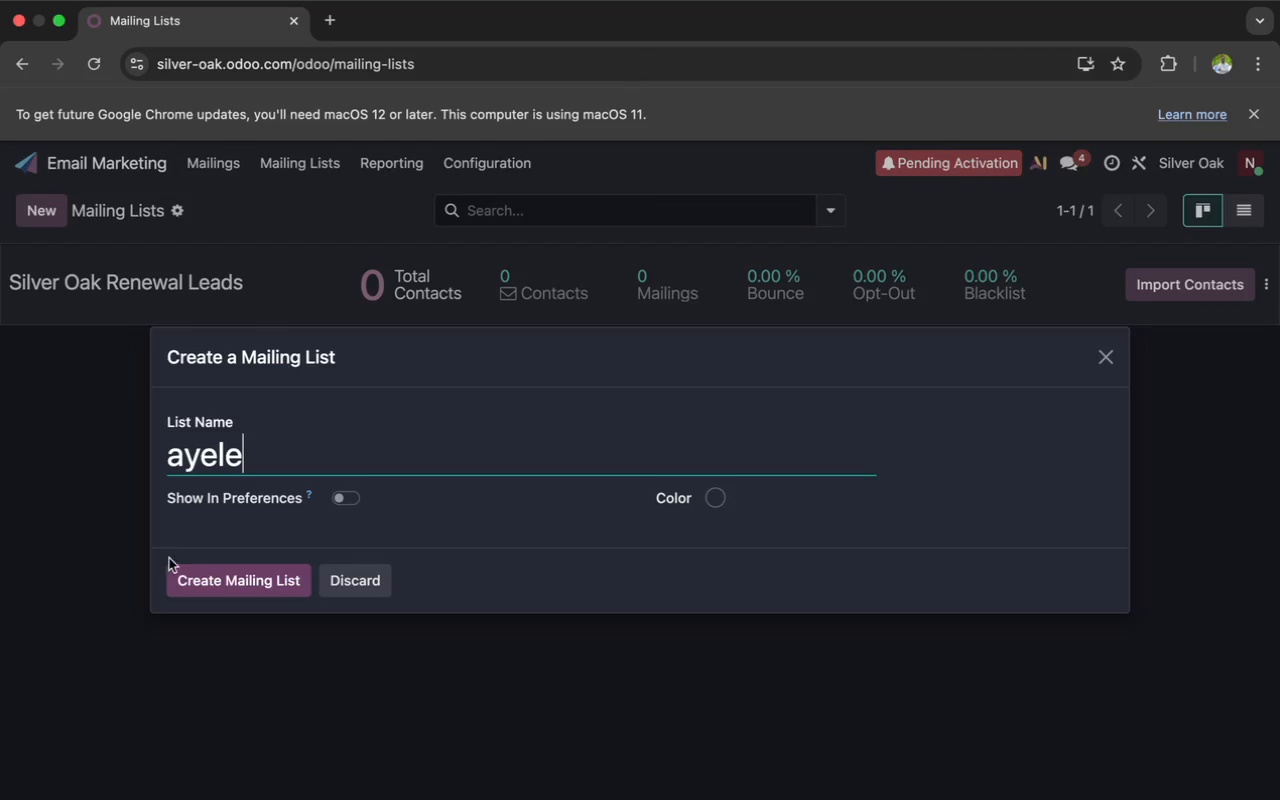 
left_click([191, 574])
 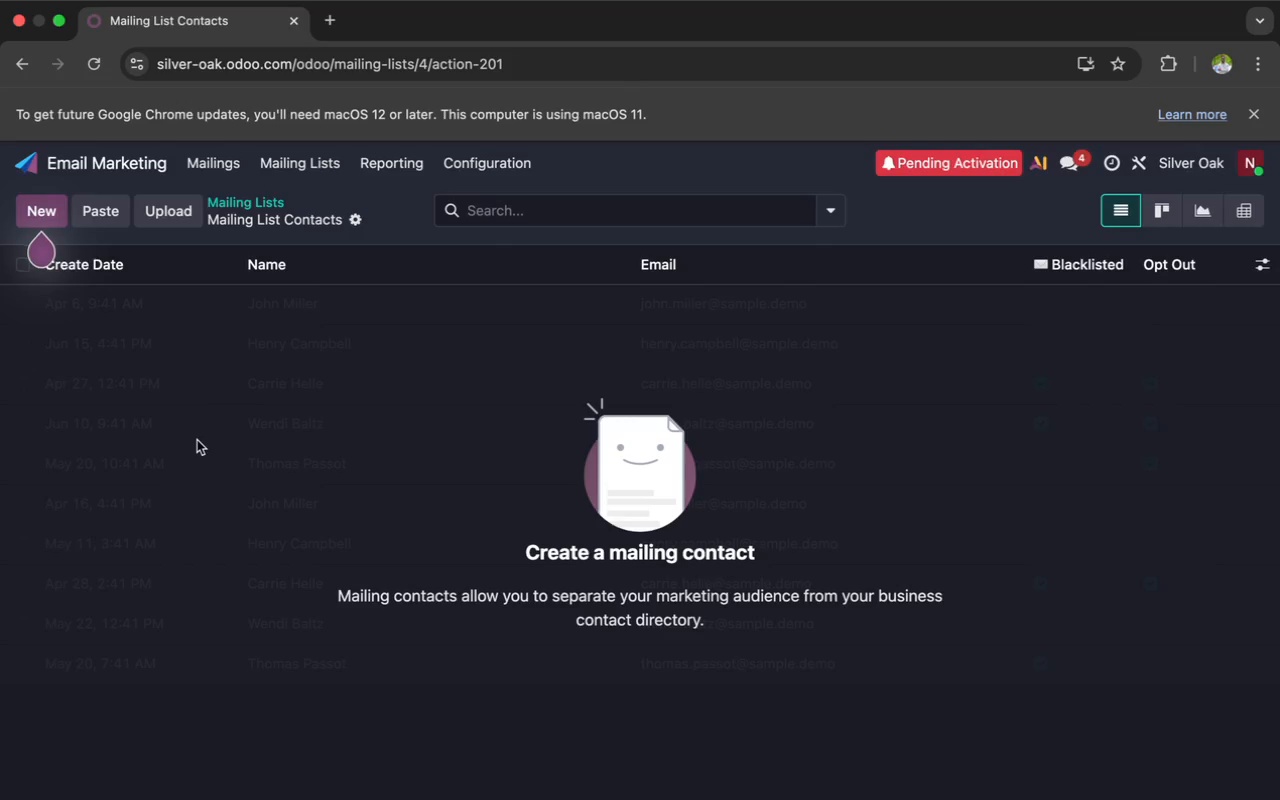 
wait(5.54)
 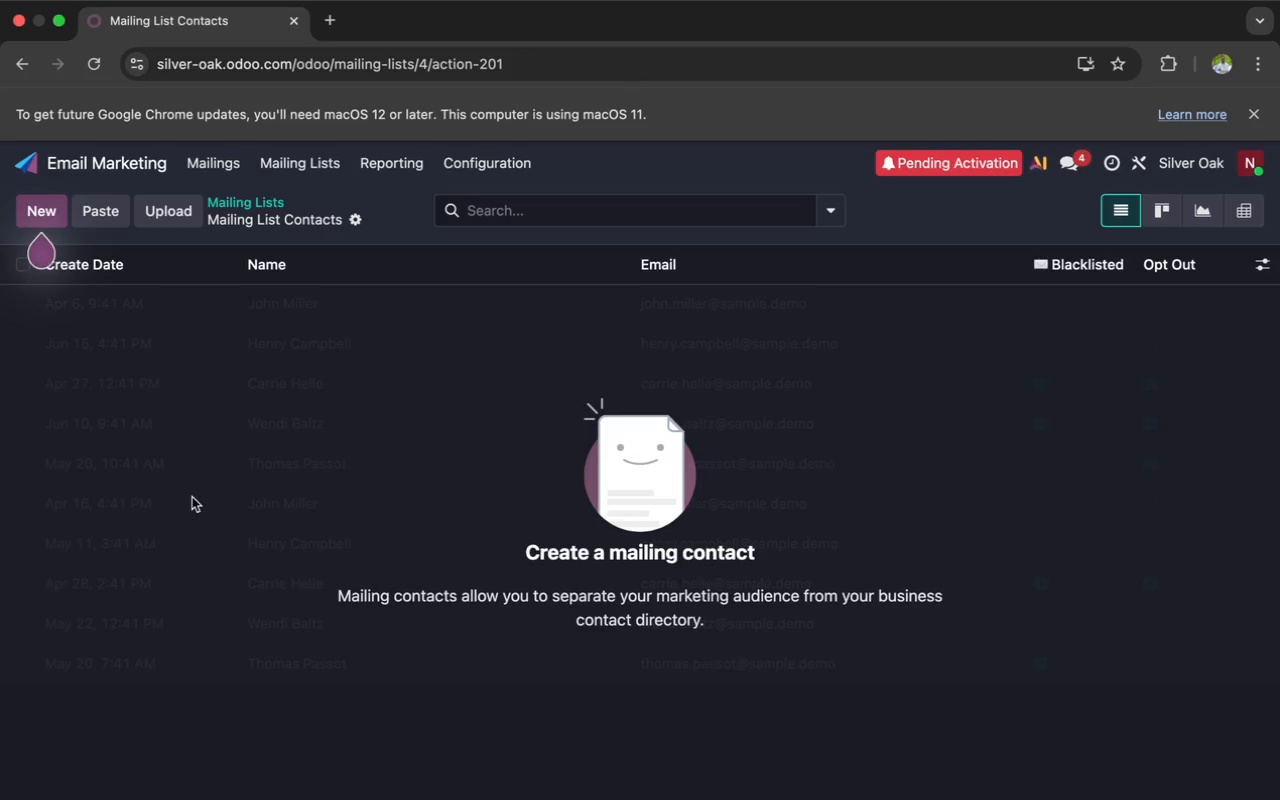 
left_click([78, 260])
 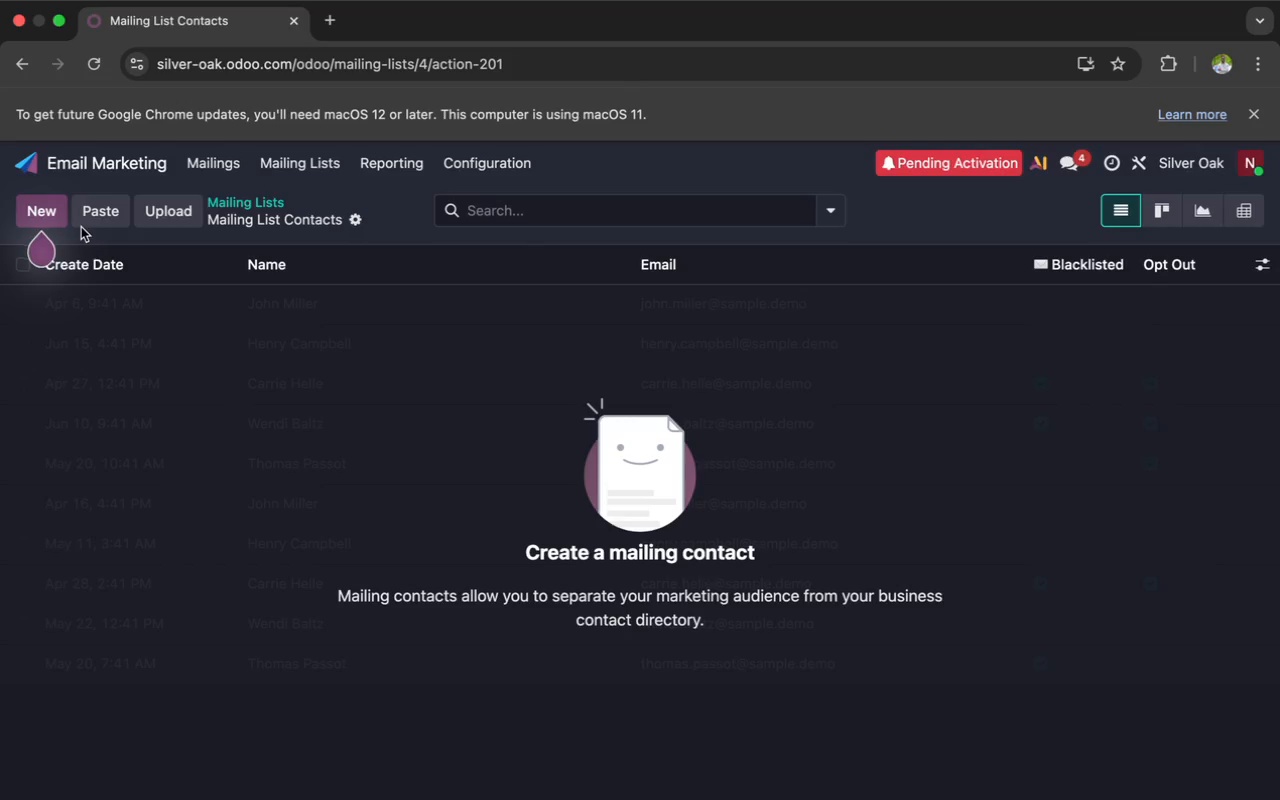 
left_click([51, 218])
 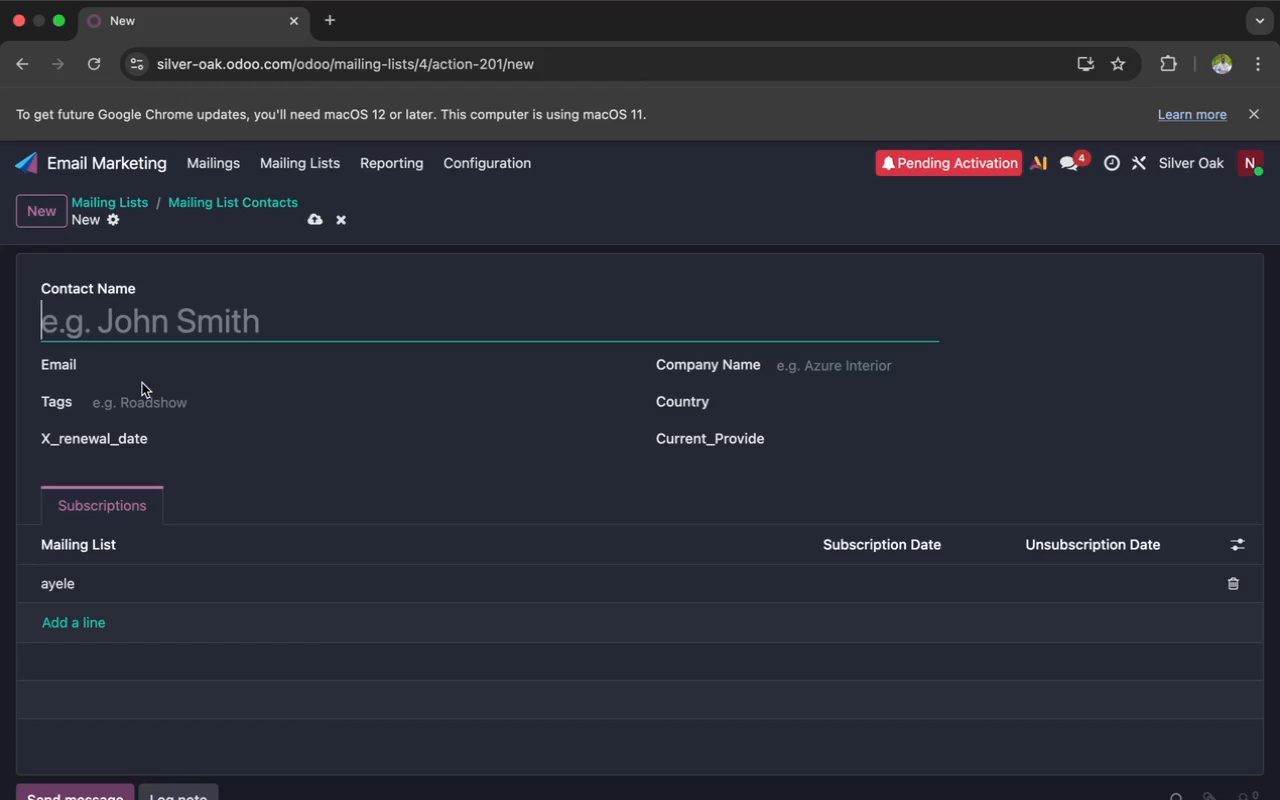 
wait(5.59)
 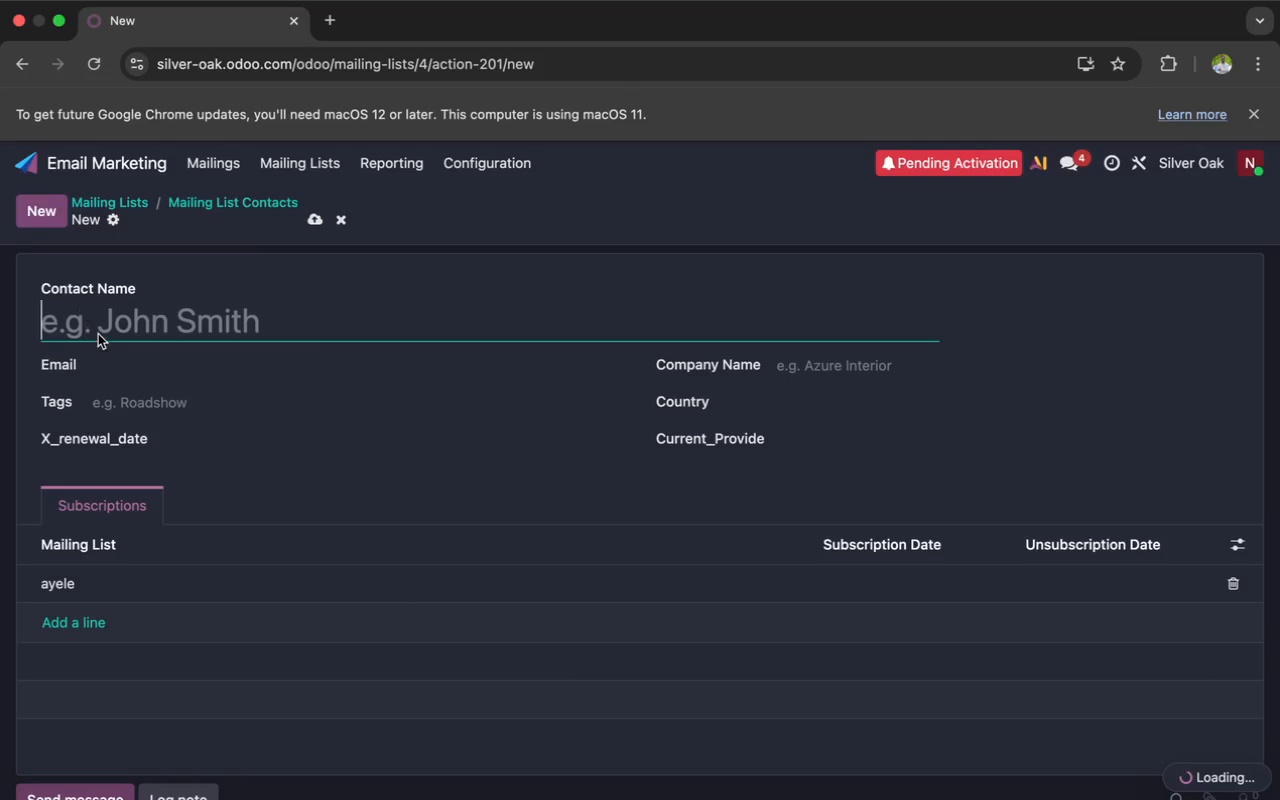 
type(abera)
 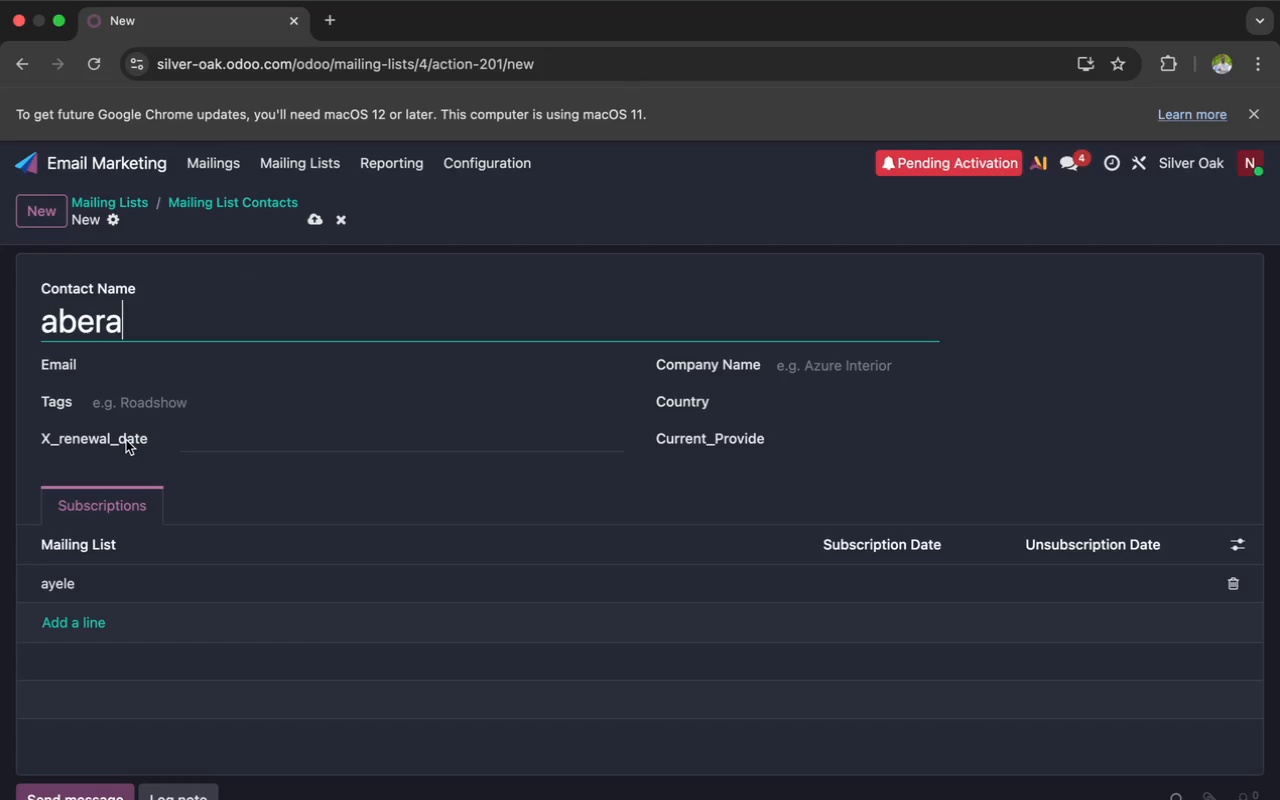 
left_click([125, 444])
 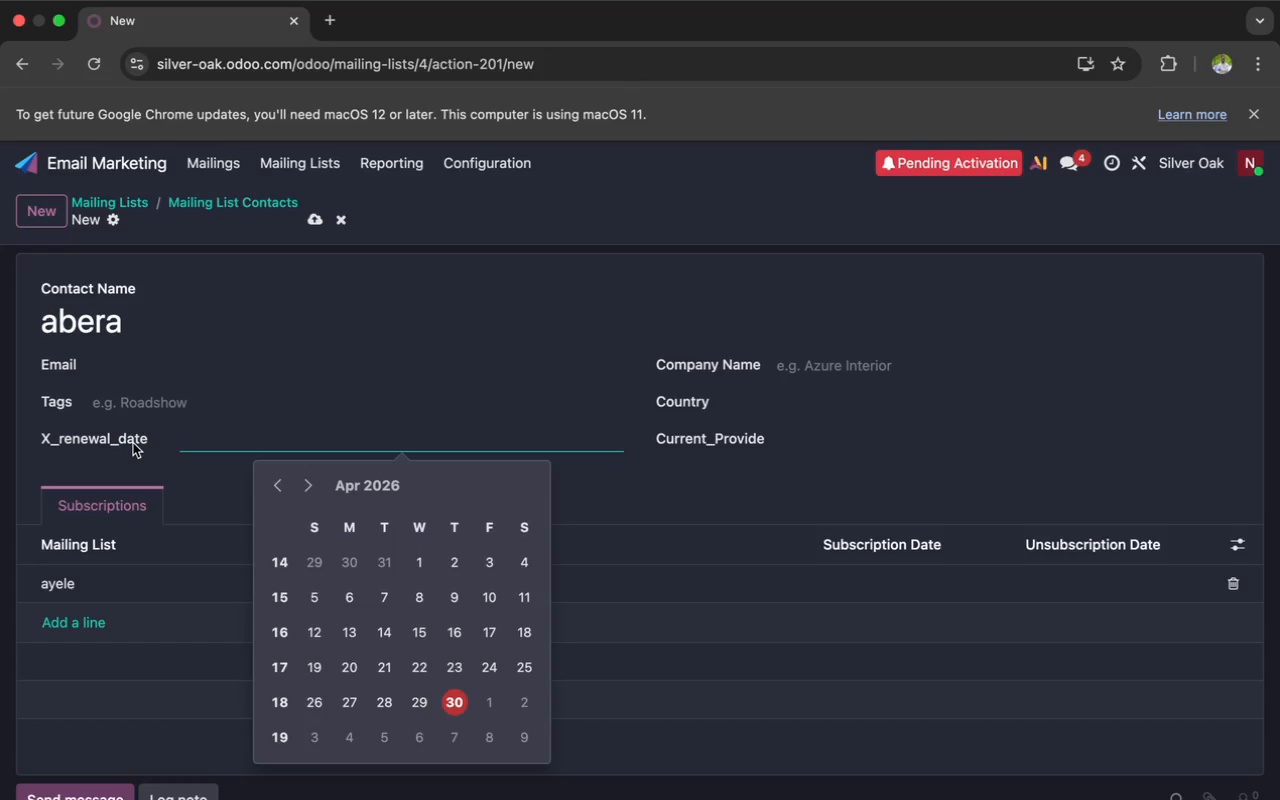 
left_click_drag(start_coordinate=[143, 434], to_coordinate=[40, 438])
 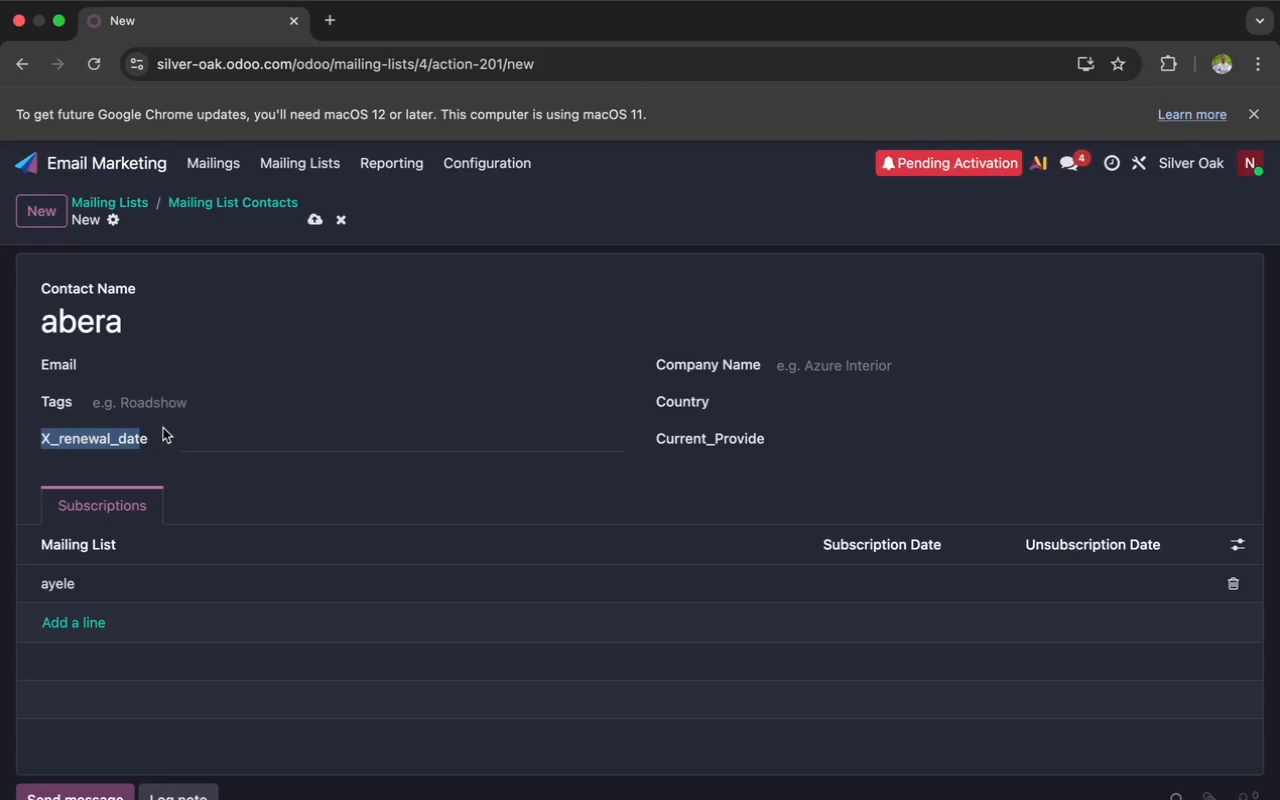 
left_click_drag(start_coordinate=[165, 434], to_coordinate=[36, 434])
 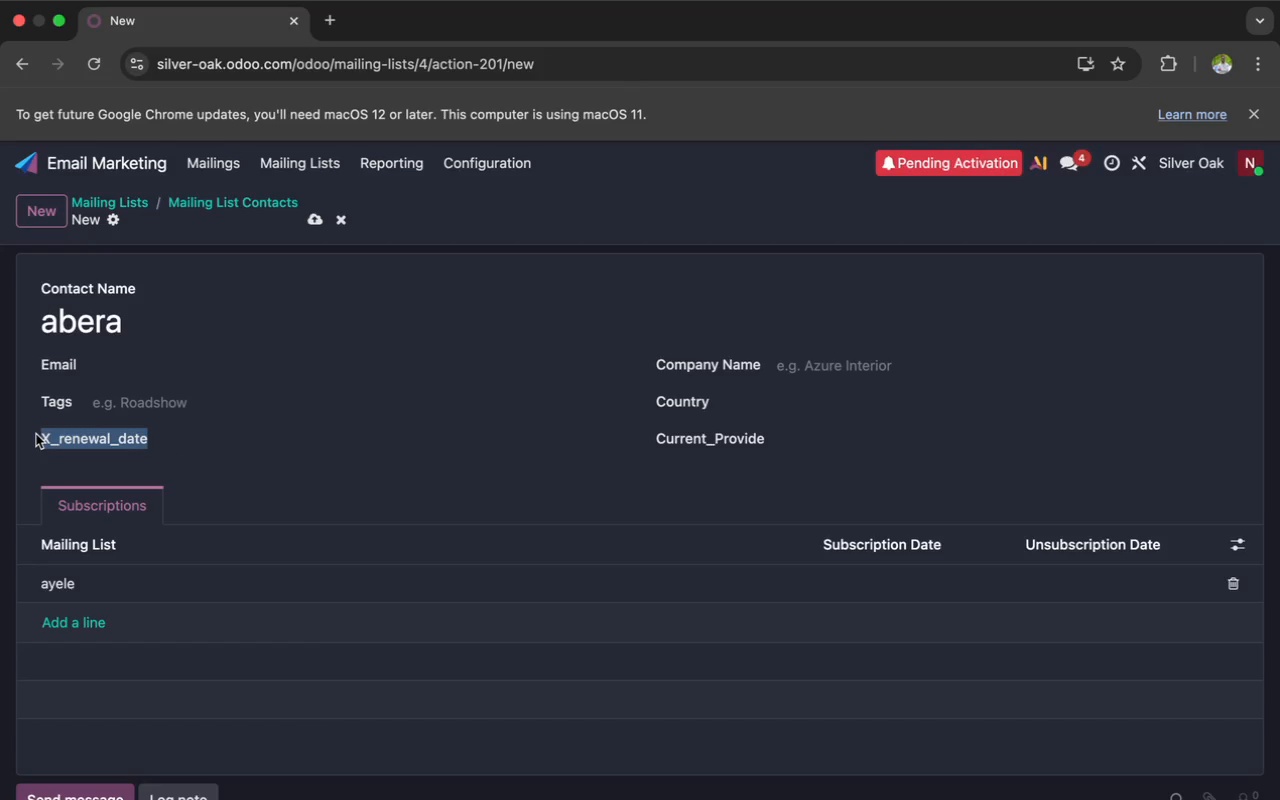 
key(Meta+C)
 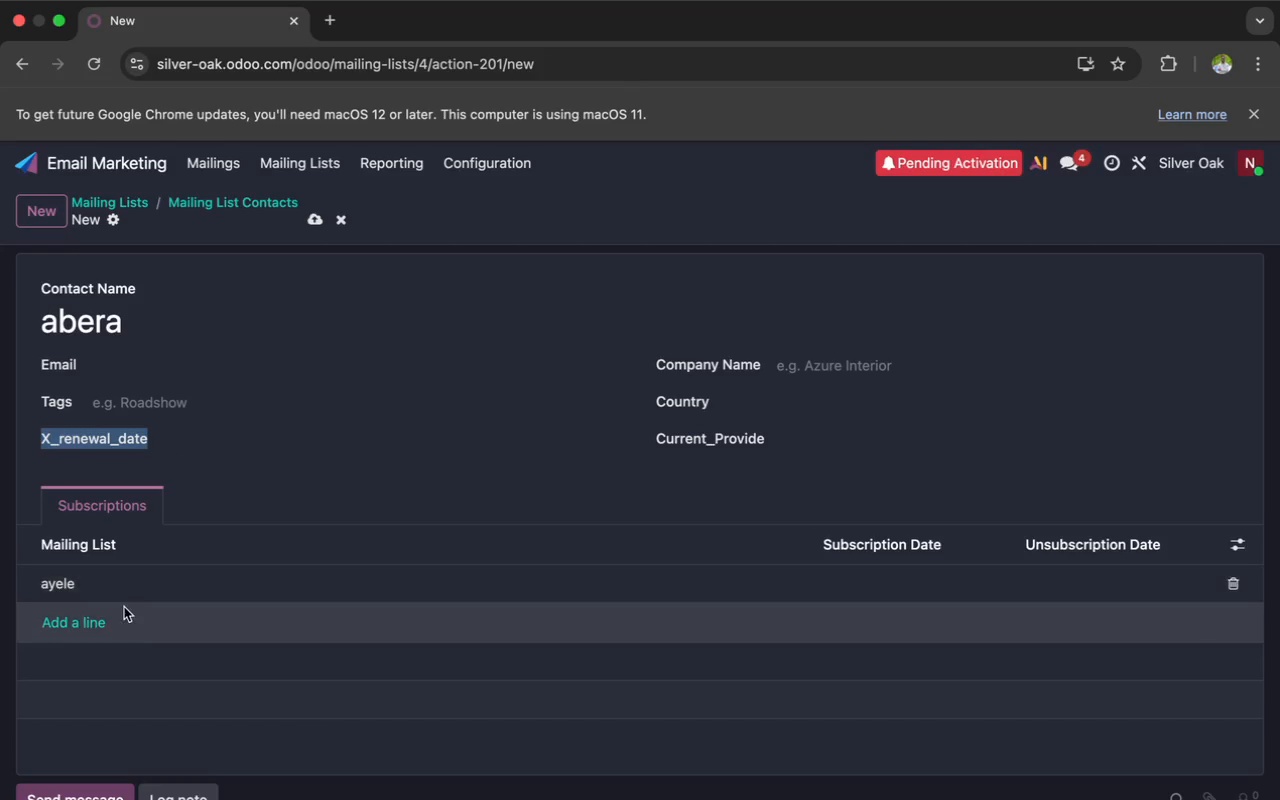 
scroll: coordinate [167, 588], scroll_direction: down, amount: 3.0
 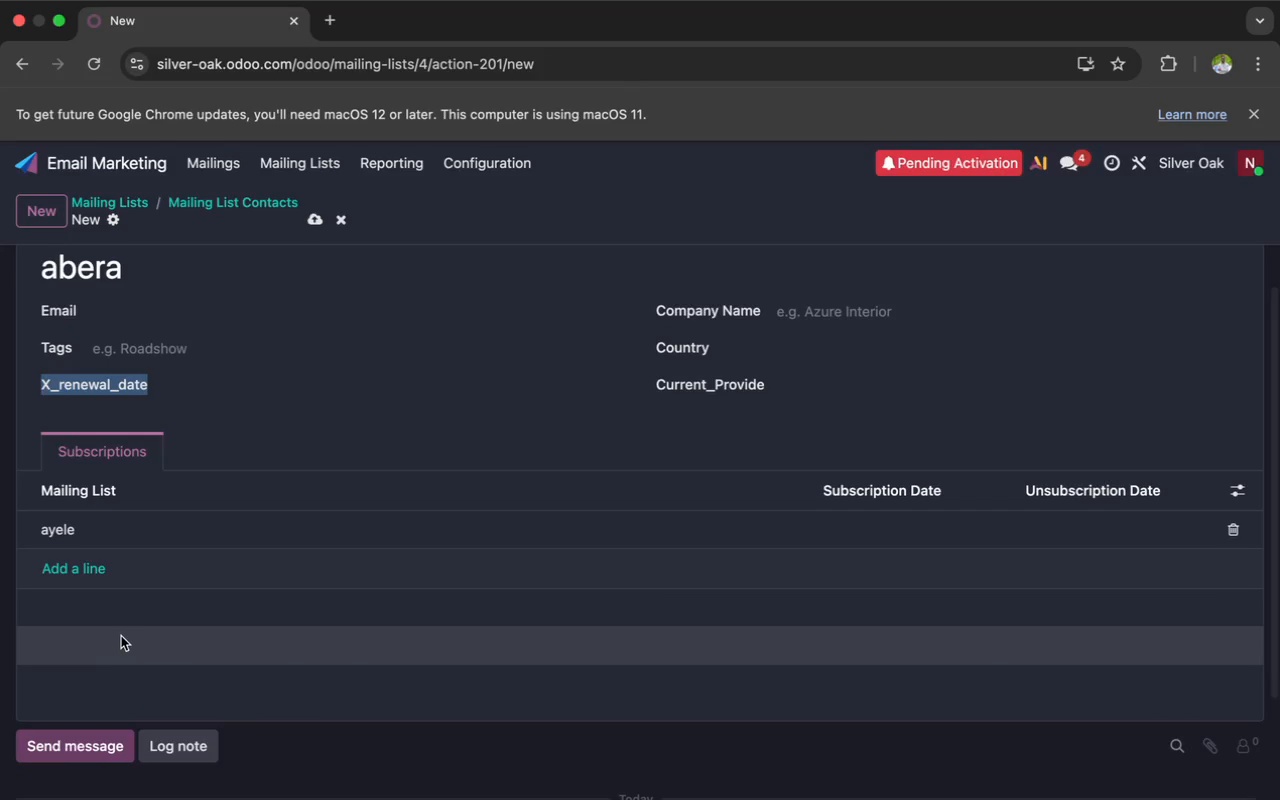 
left_click([185, 541])
 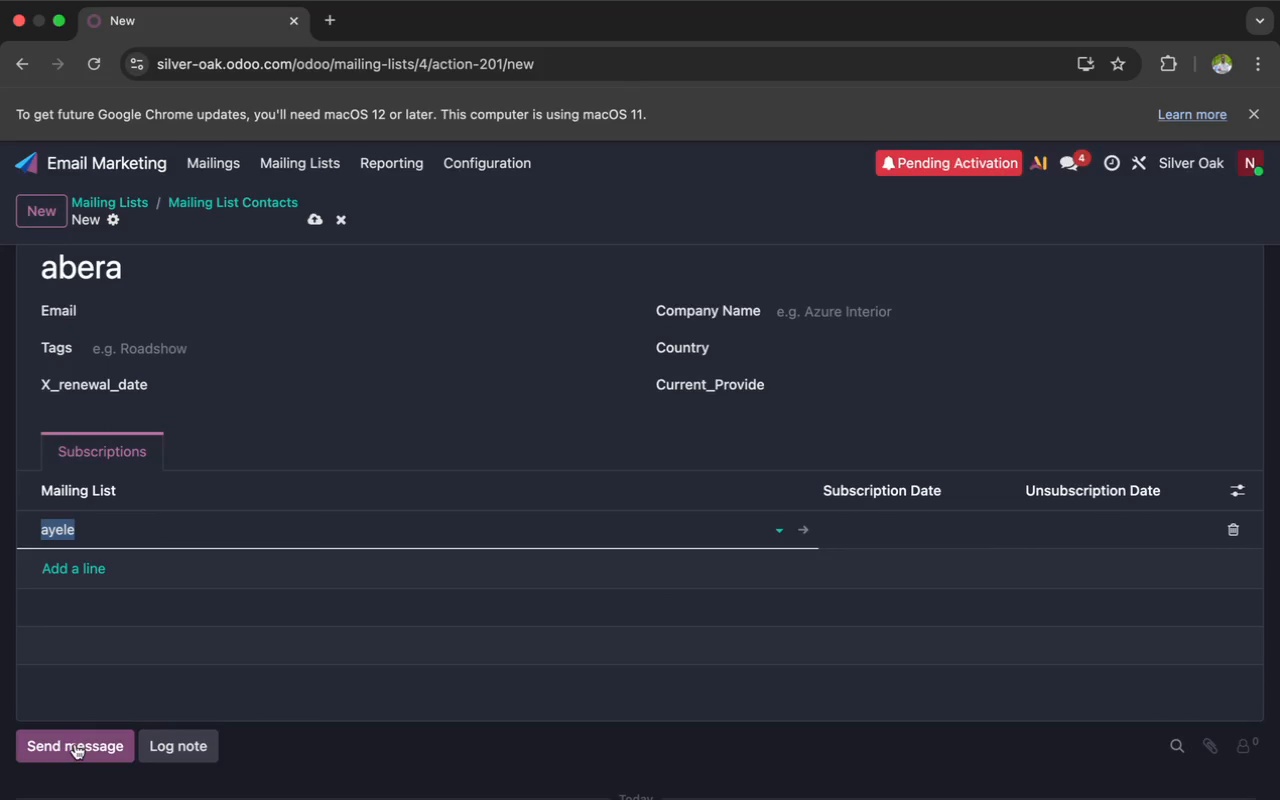 
left_click([75, 740])
 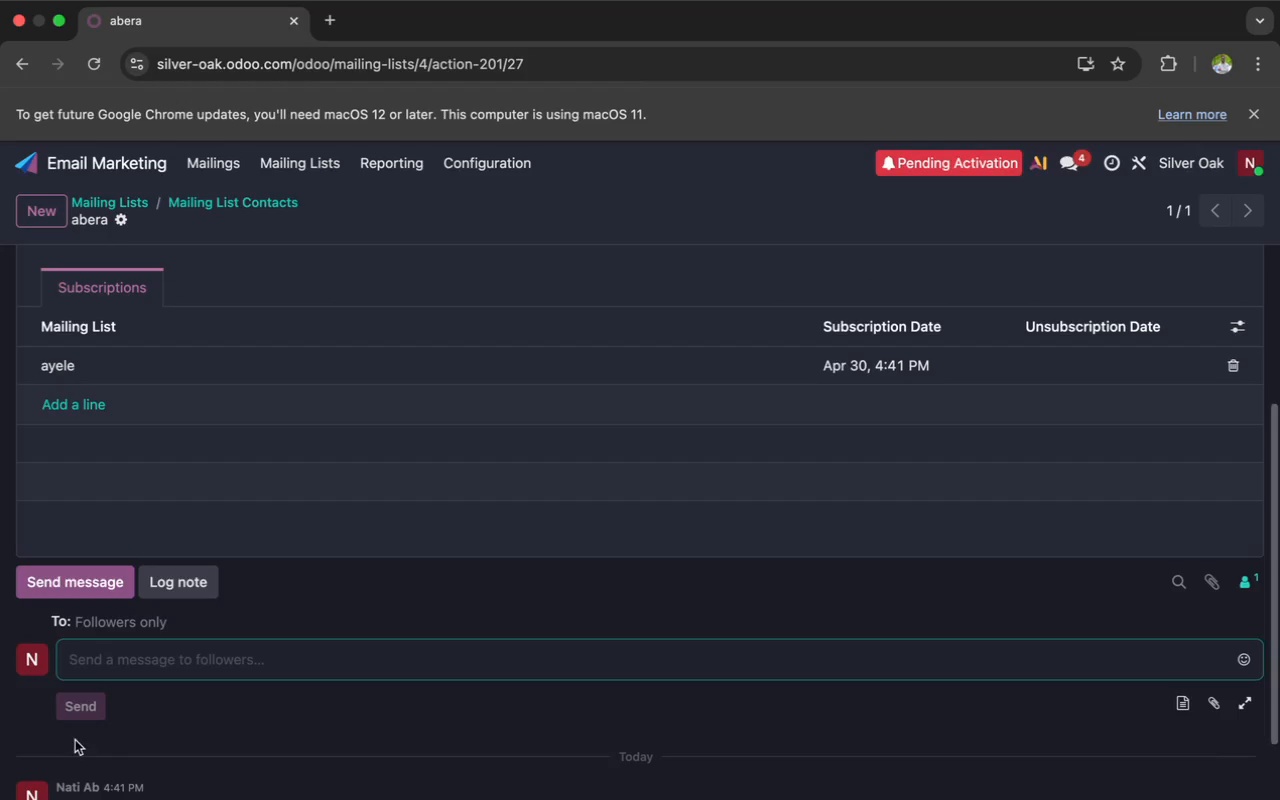 
scroll: coordinate [114, 663], scroll_direction: up, amount: 41.0
 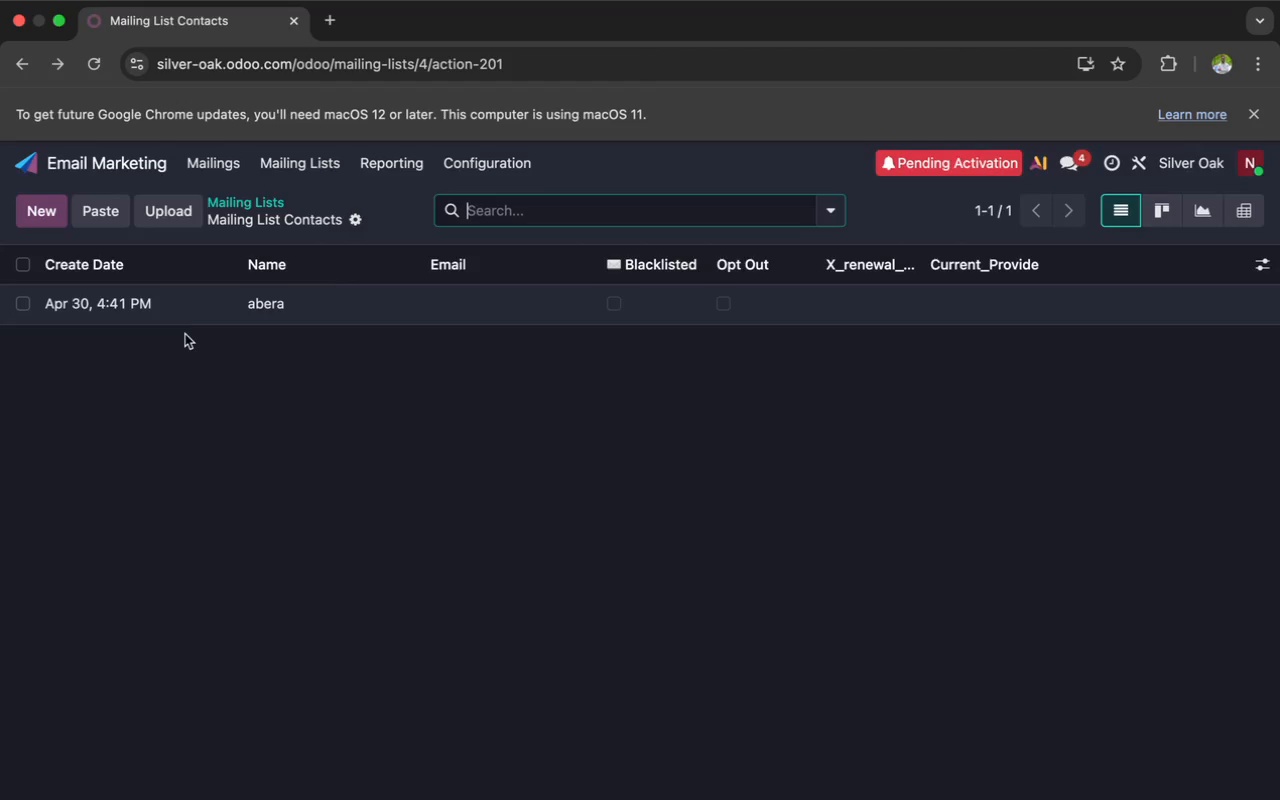 
left_click([175, 320])
 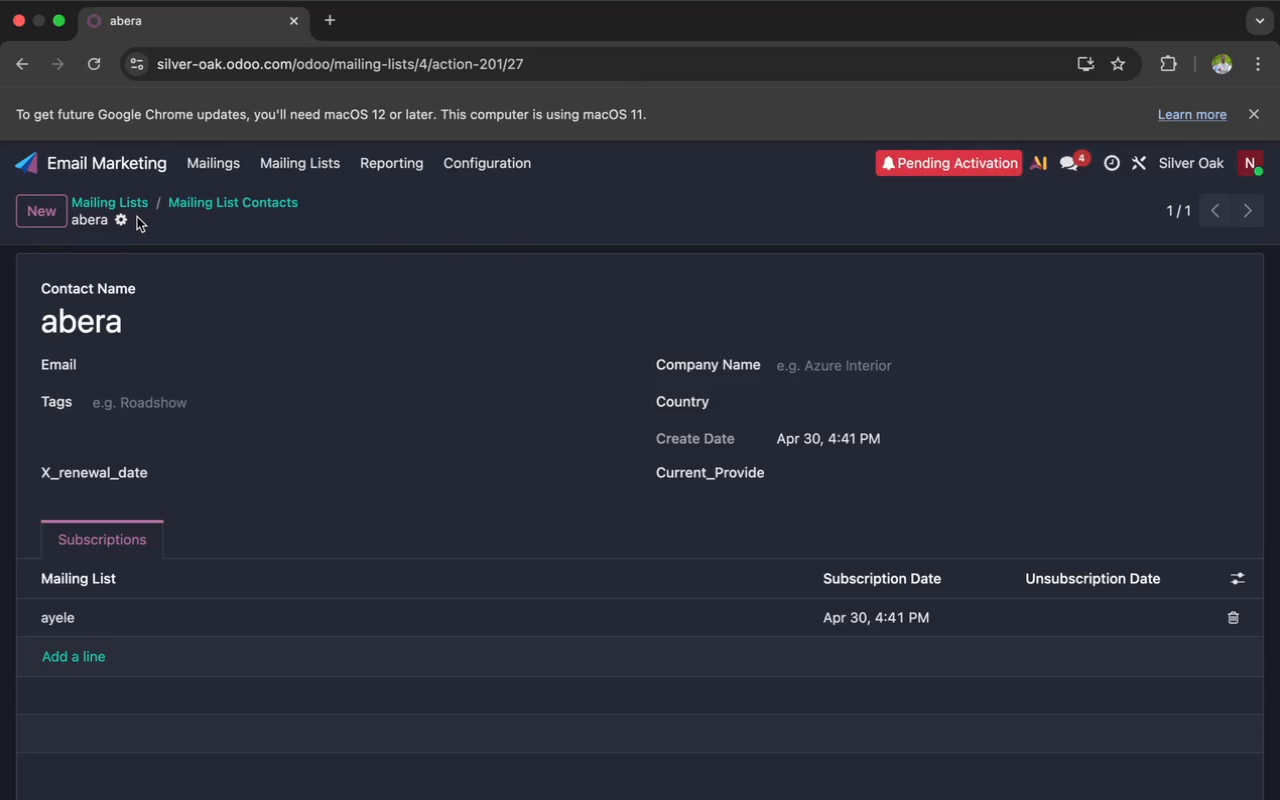 
left_click([126, 219])
 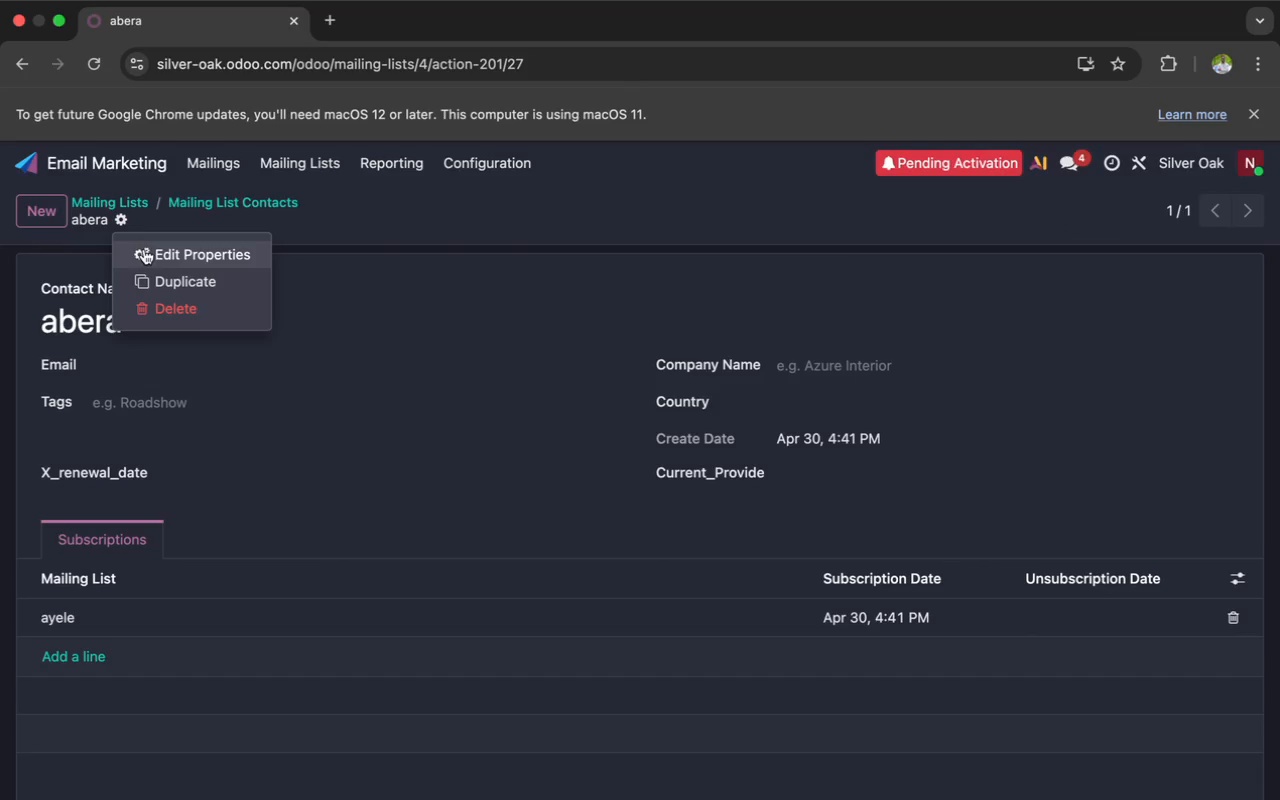 
left_click([146, 250])
 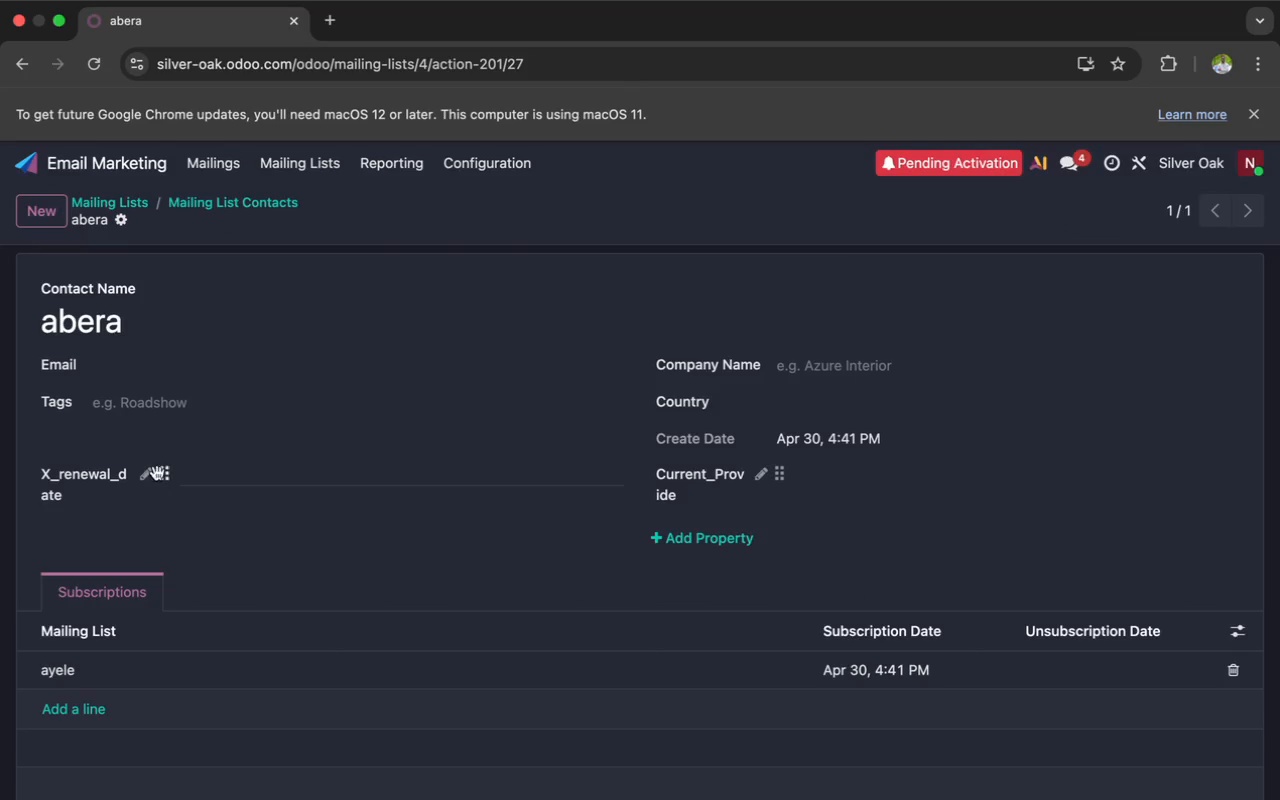 
left_click([146, 478])
 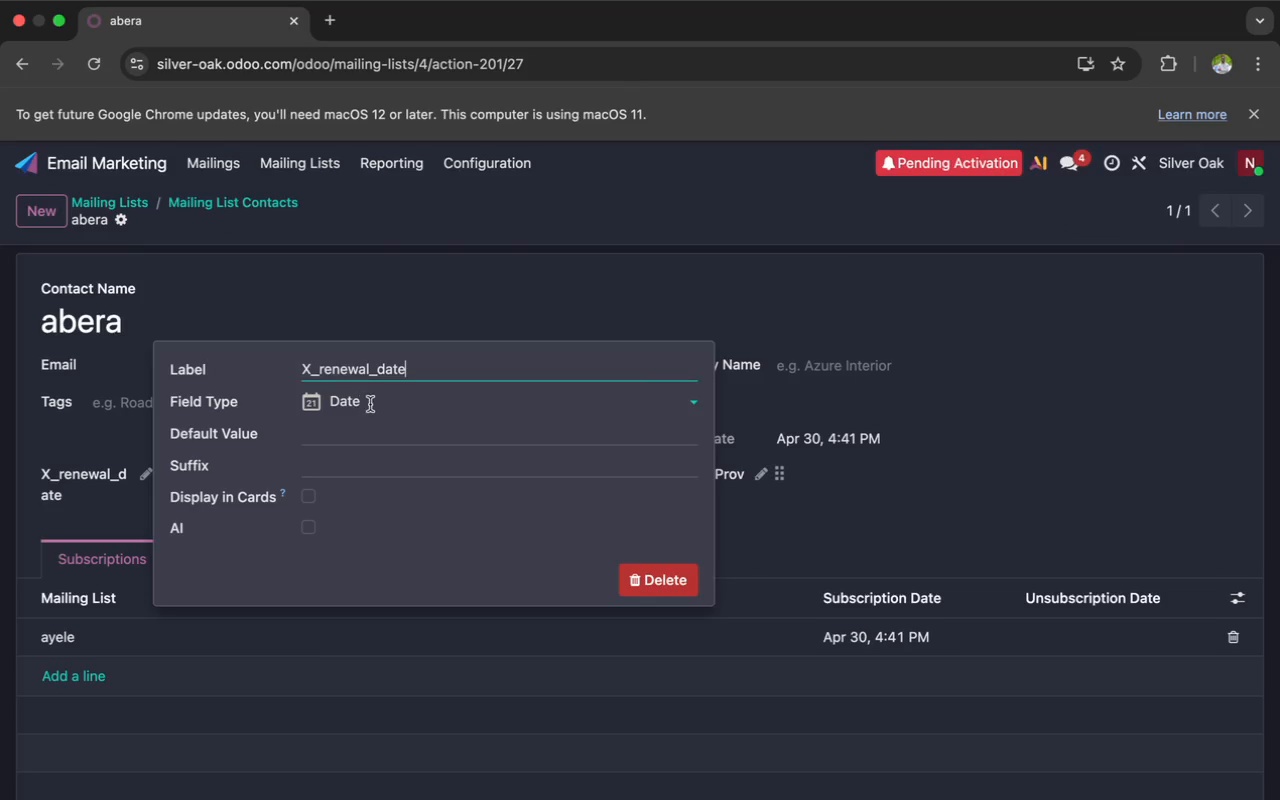 
left_click_drag(start_coordinate=[414, 364], to_coordinate=[280, 363])
 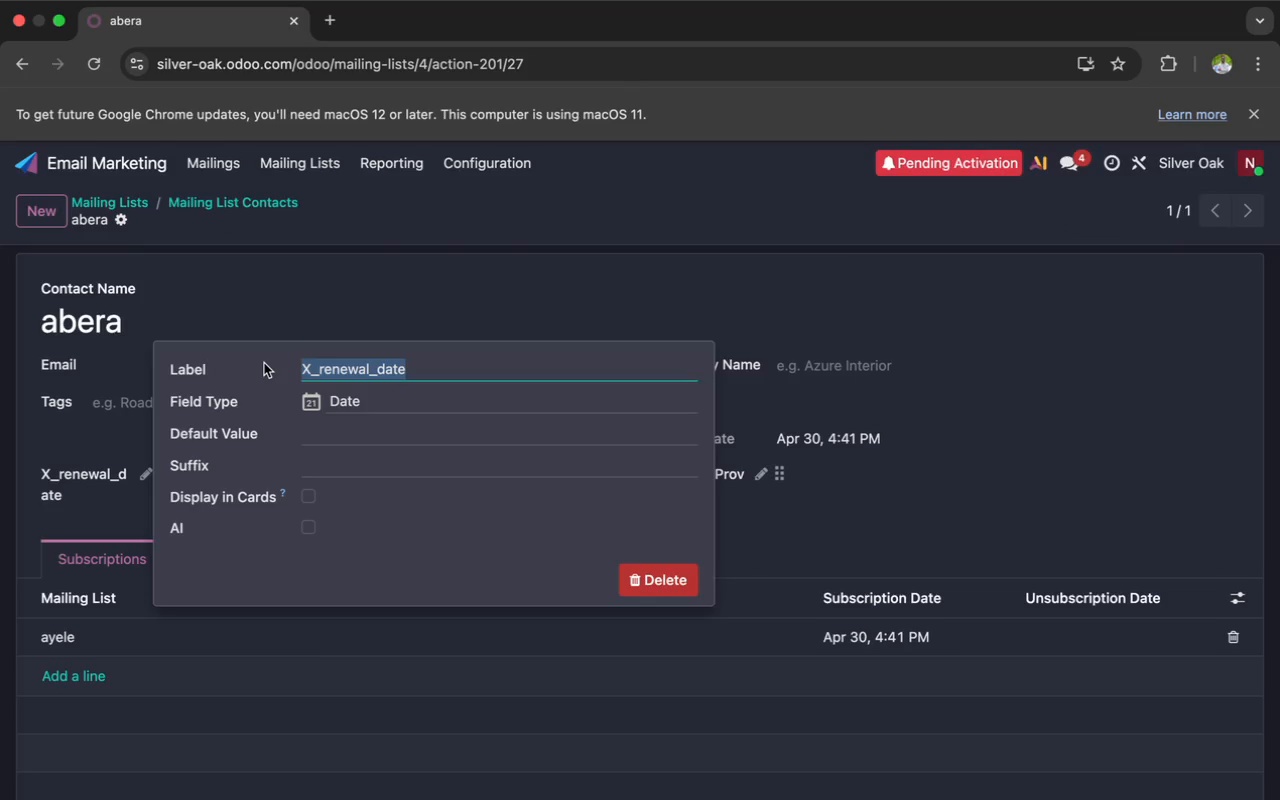 
key(Meta+C)
 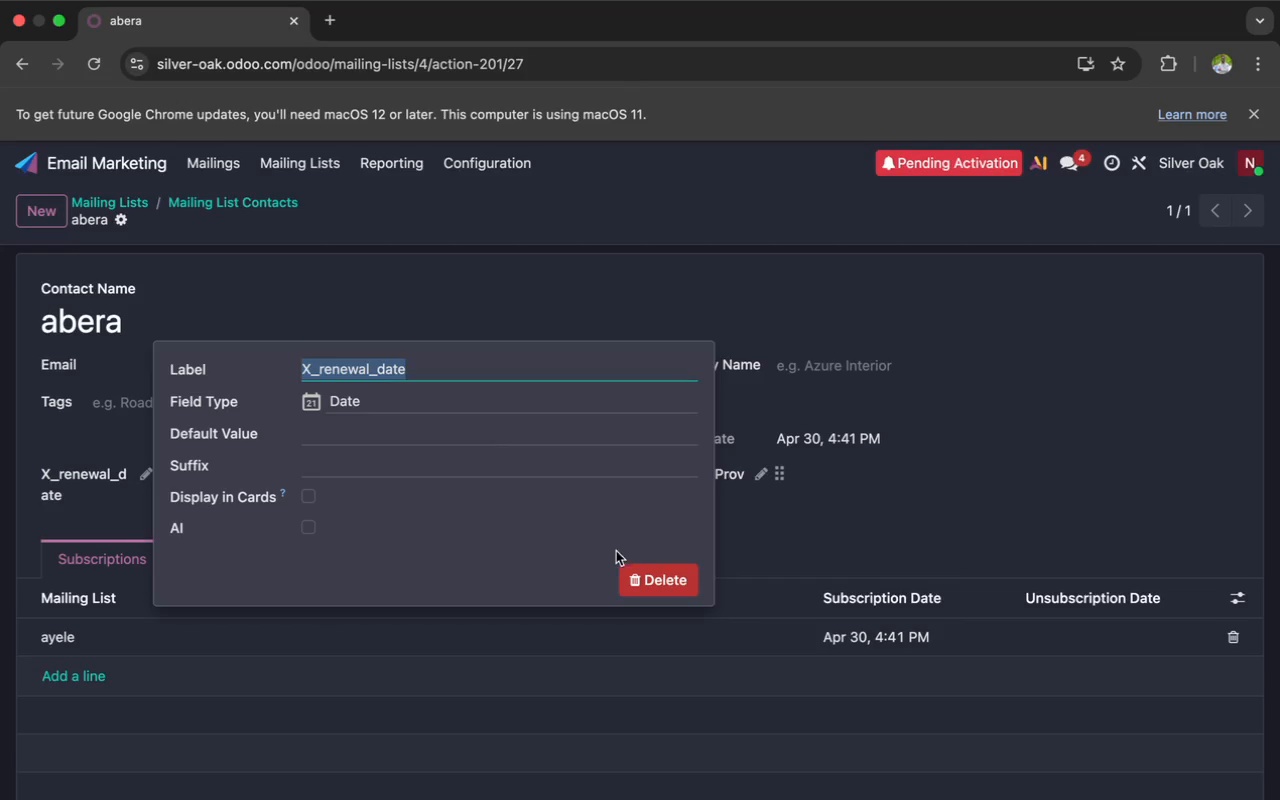 
left_click([629, 579])
 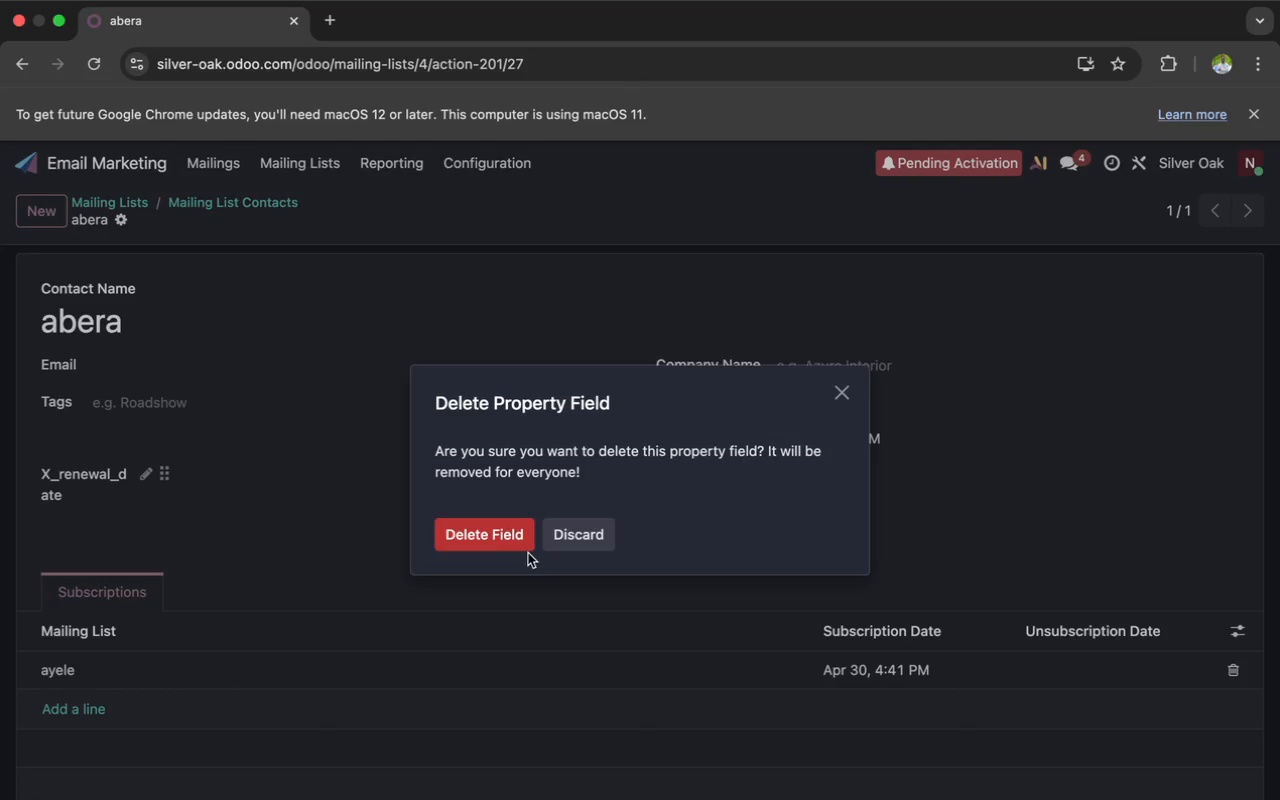 
left_click([502, 535])
 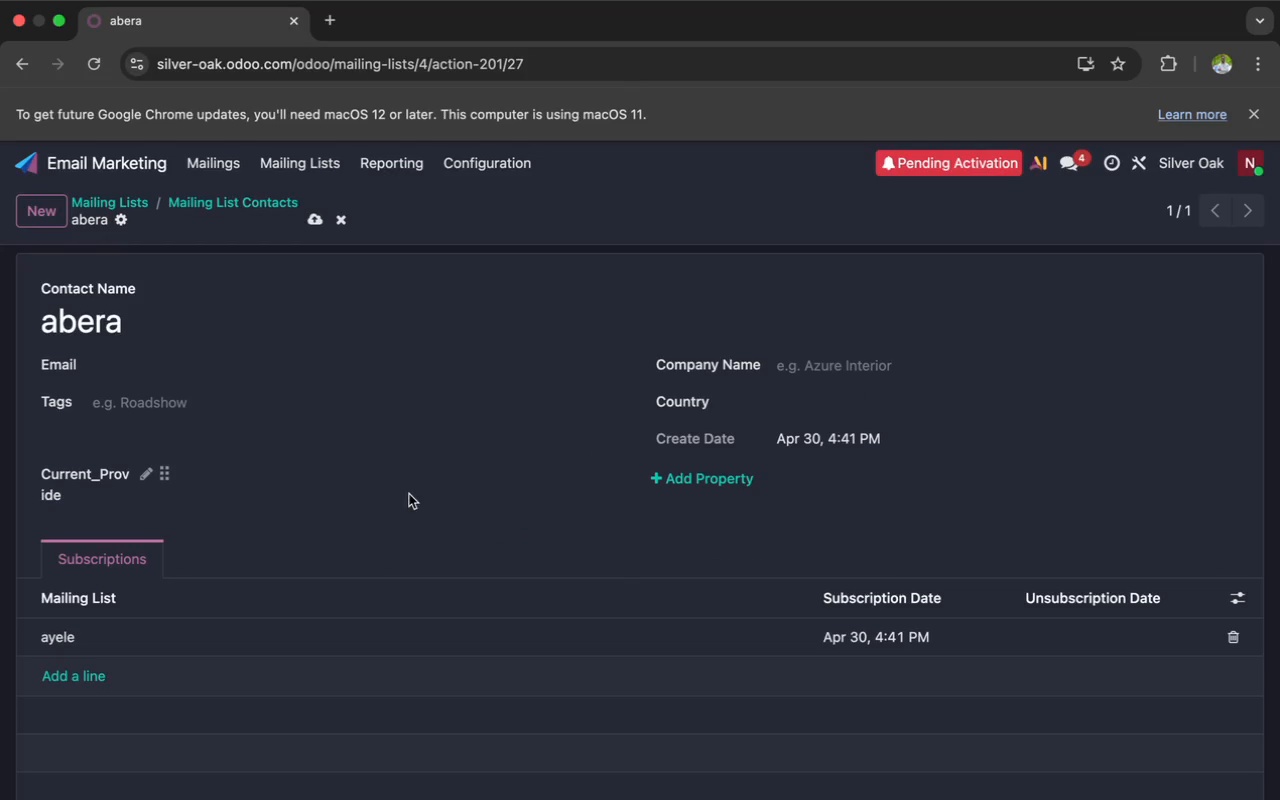 
left_click([652, 475])
 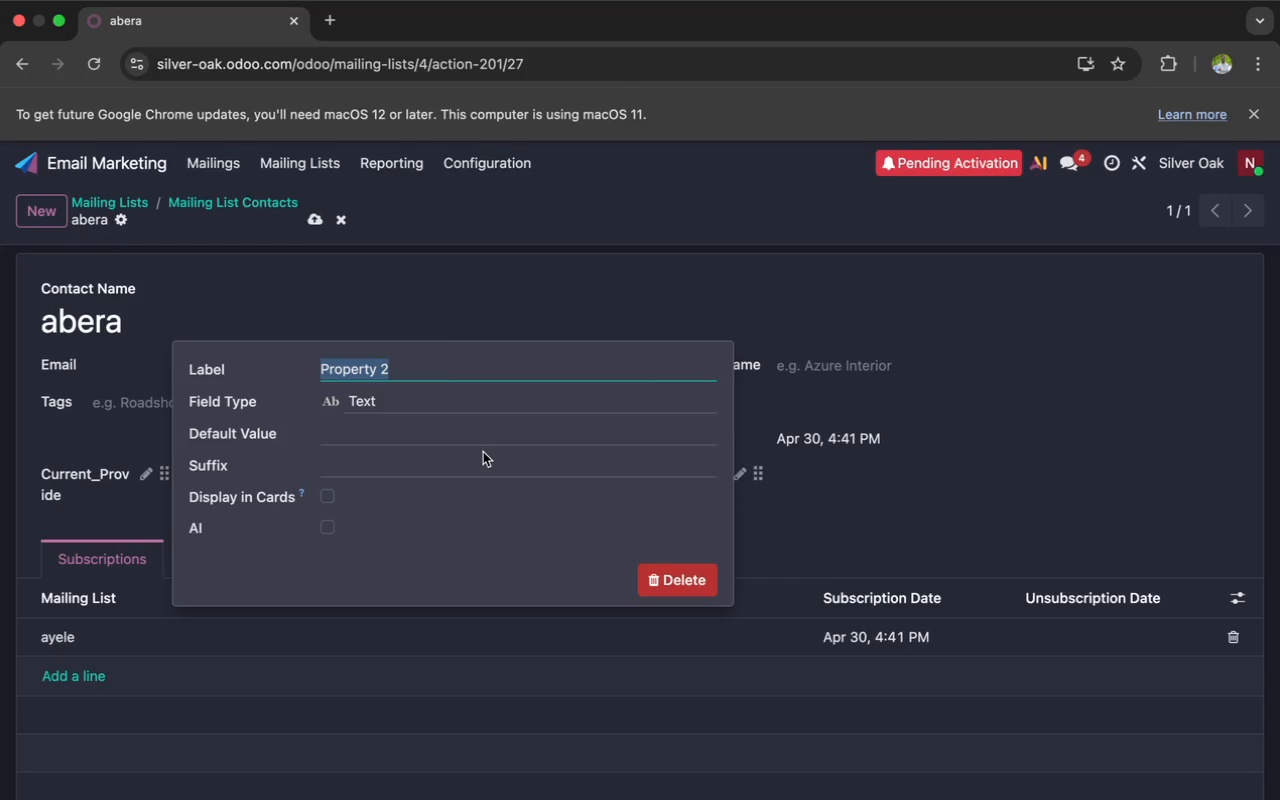 
key(Meta+V)
 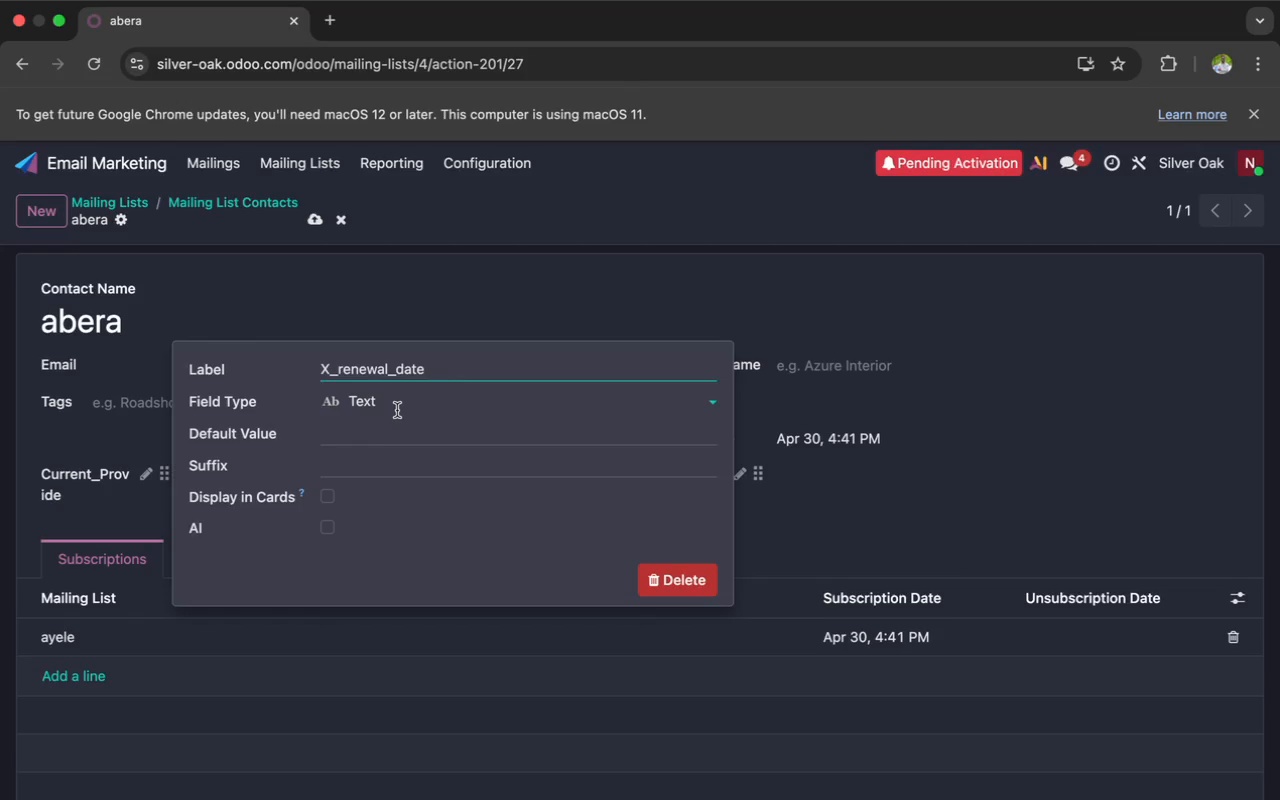 
left_click([397, 410])
 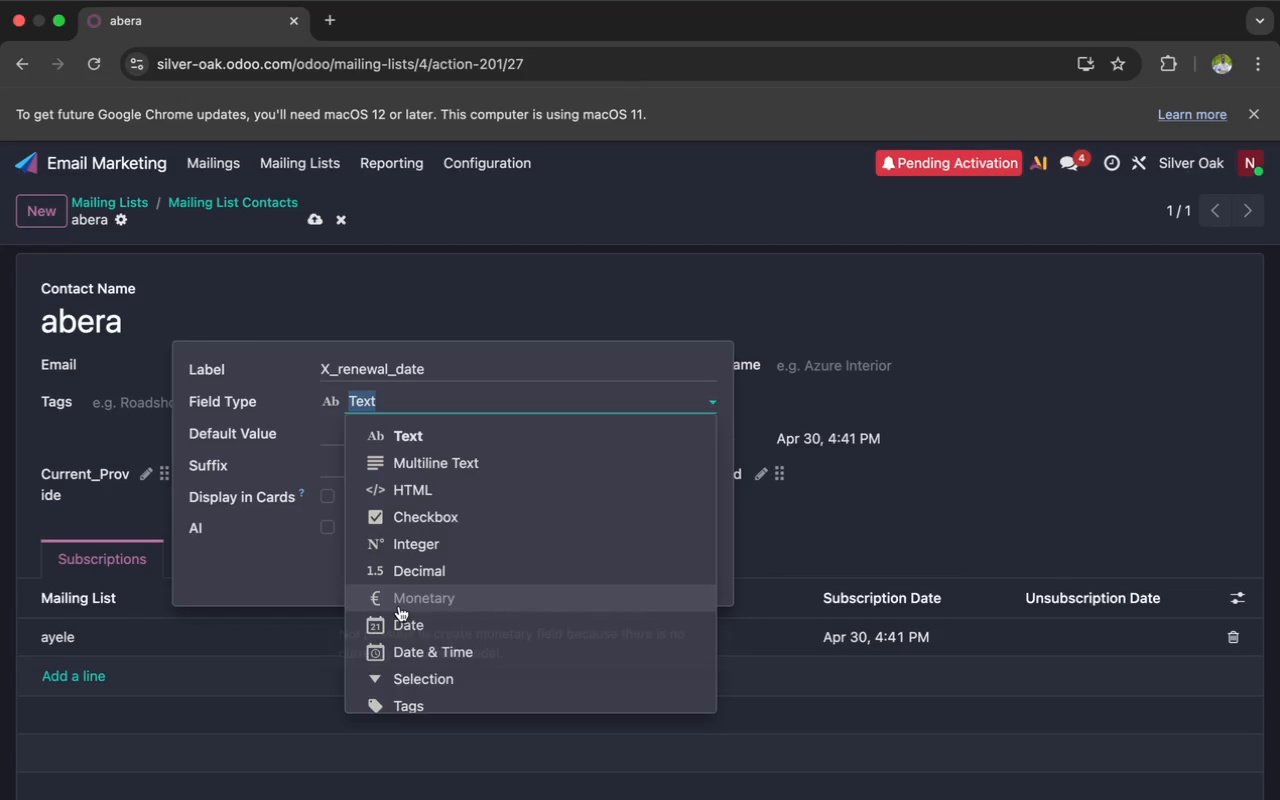 
left_click([397, 620])
 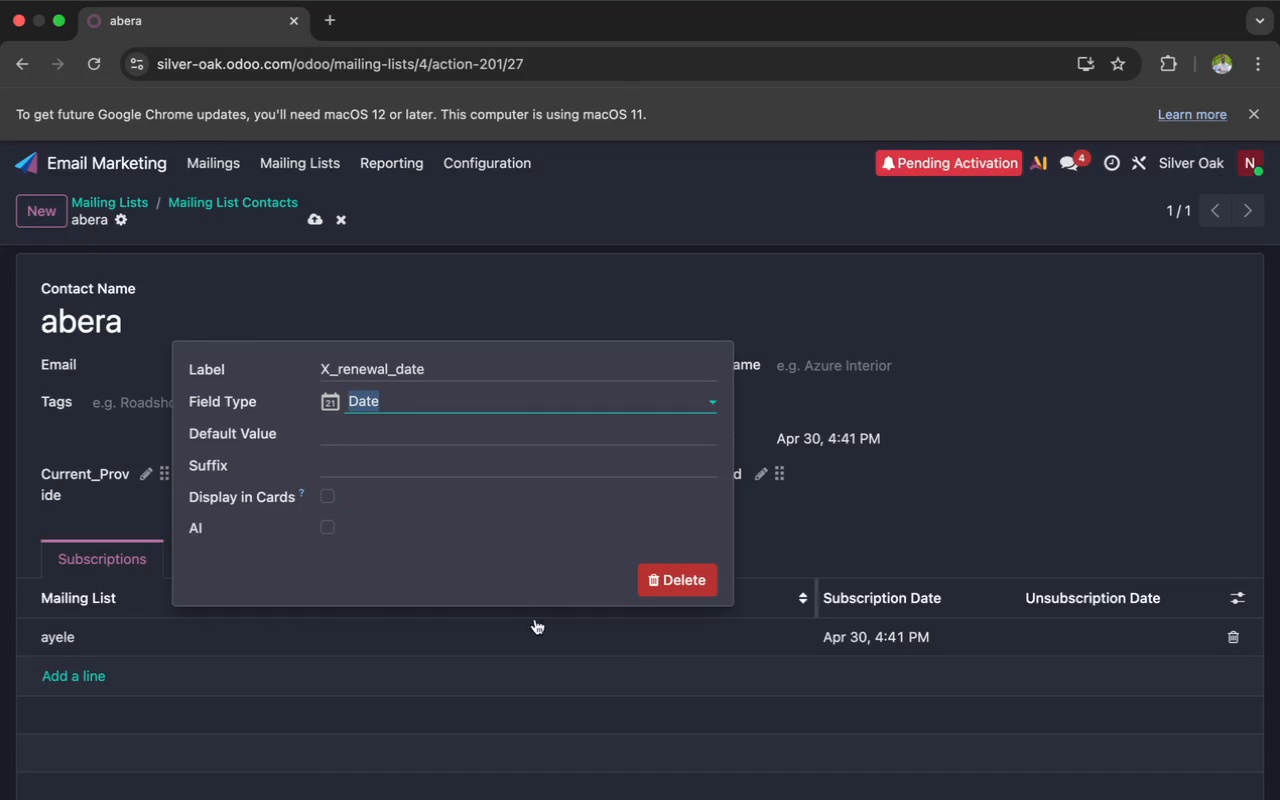 
left_click([531, 630])
 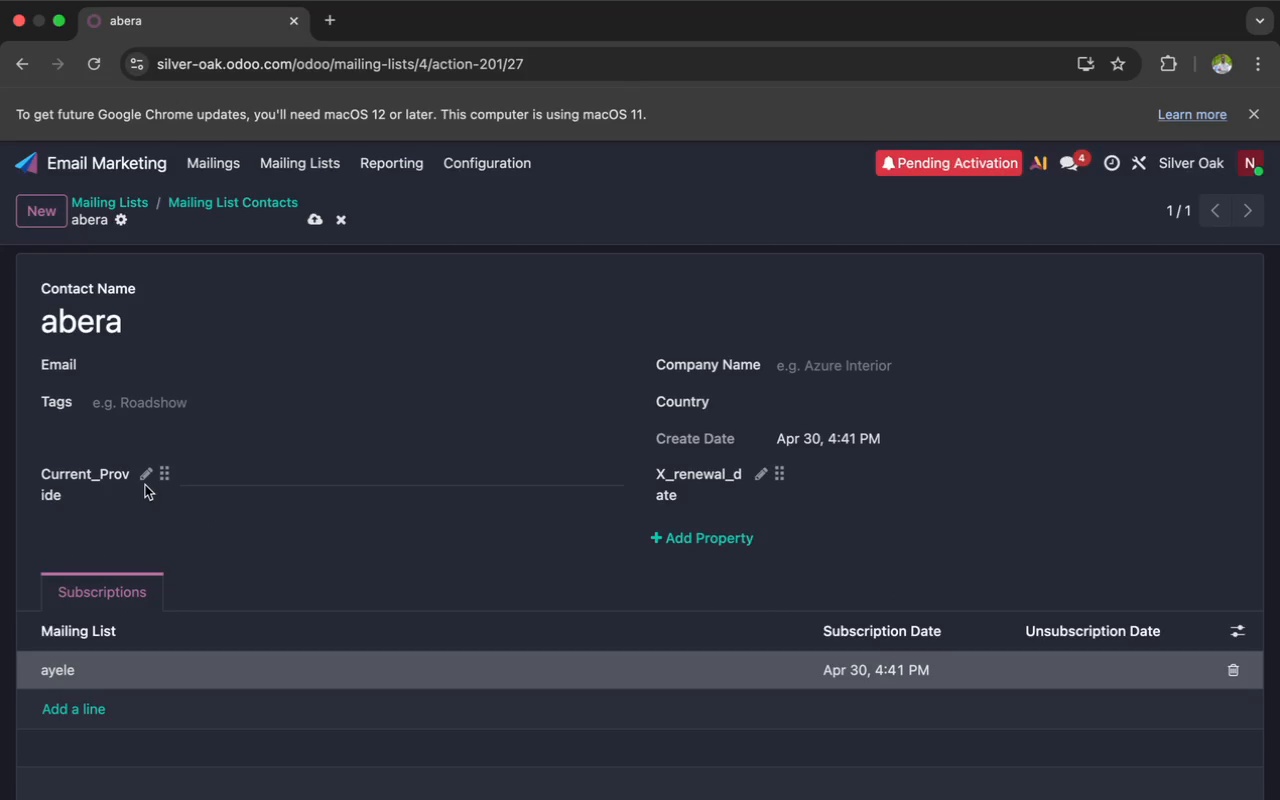 
left_click([147, 471])
 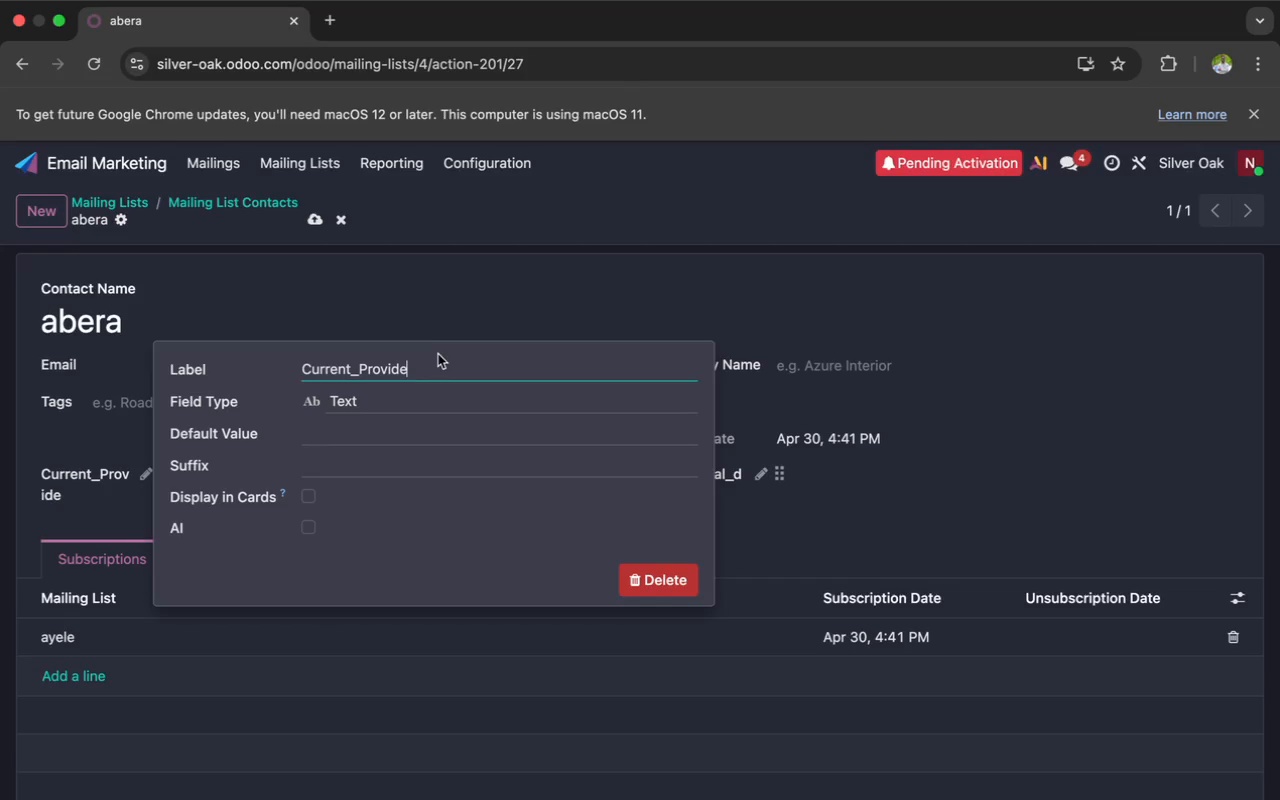 
left_click_drag(start_coordinate=[419, 371], to_coordinate=[292, 364])
 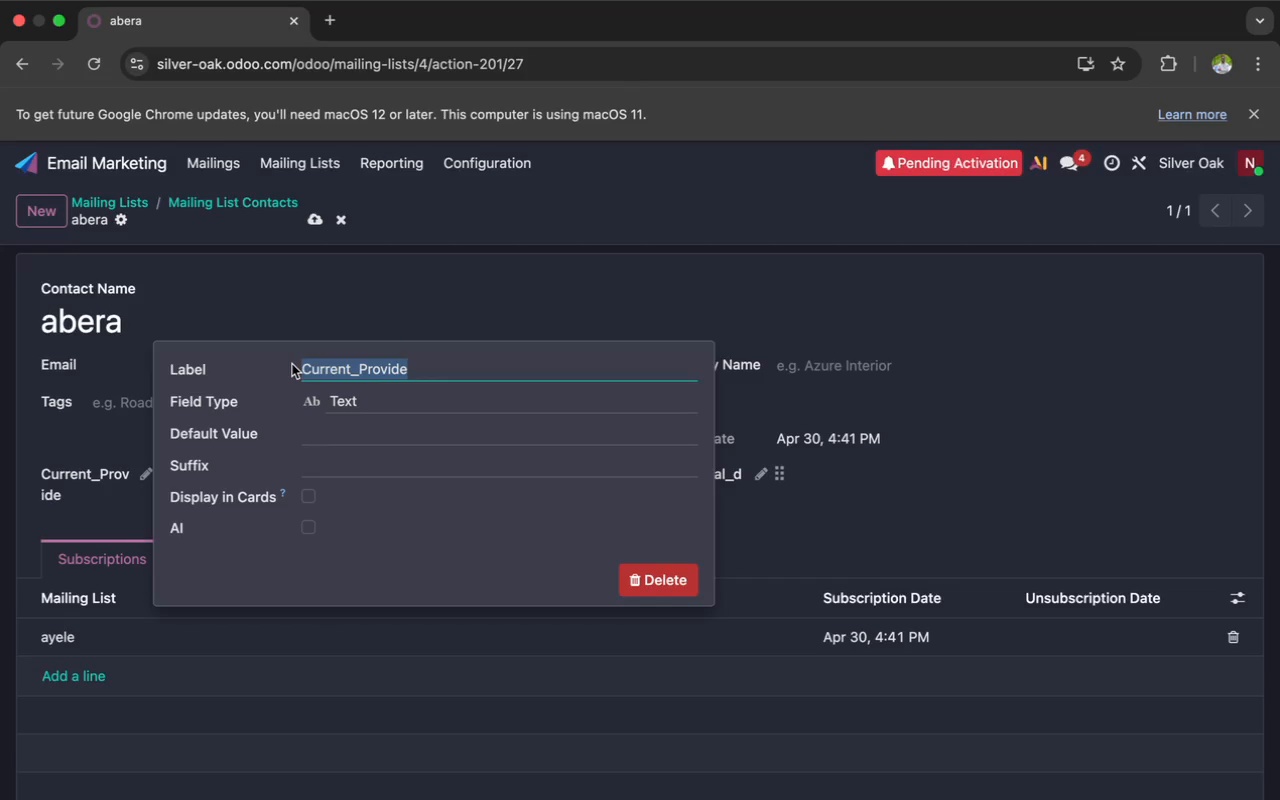 
key(Meta+X)
 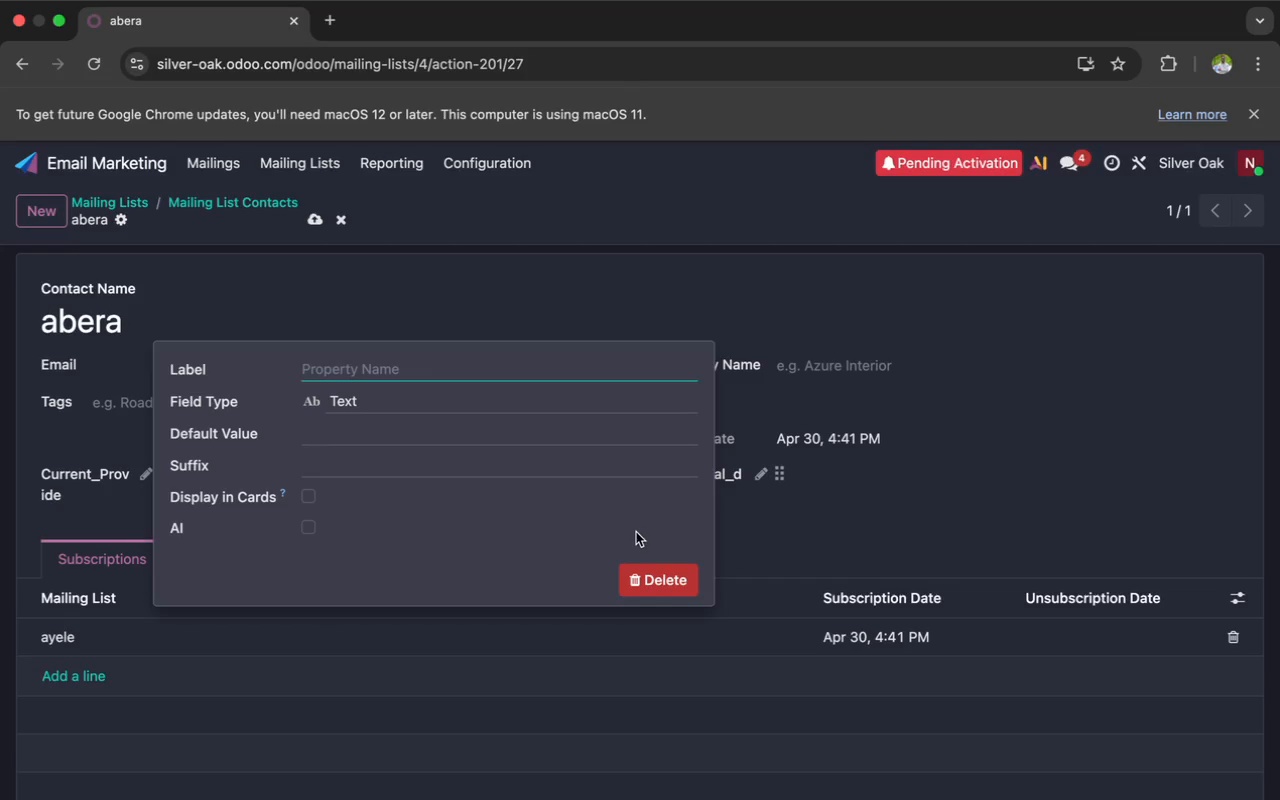 
left_click([647, 579])
 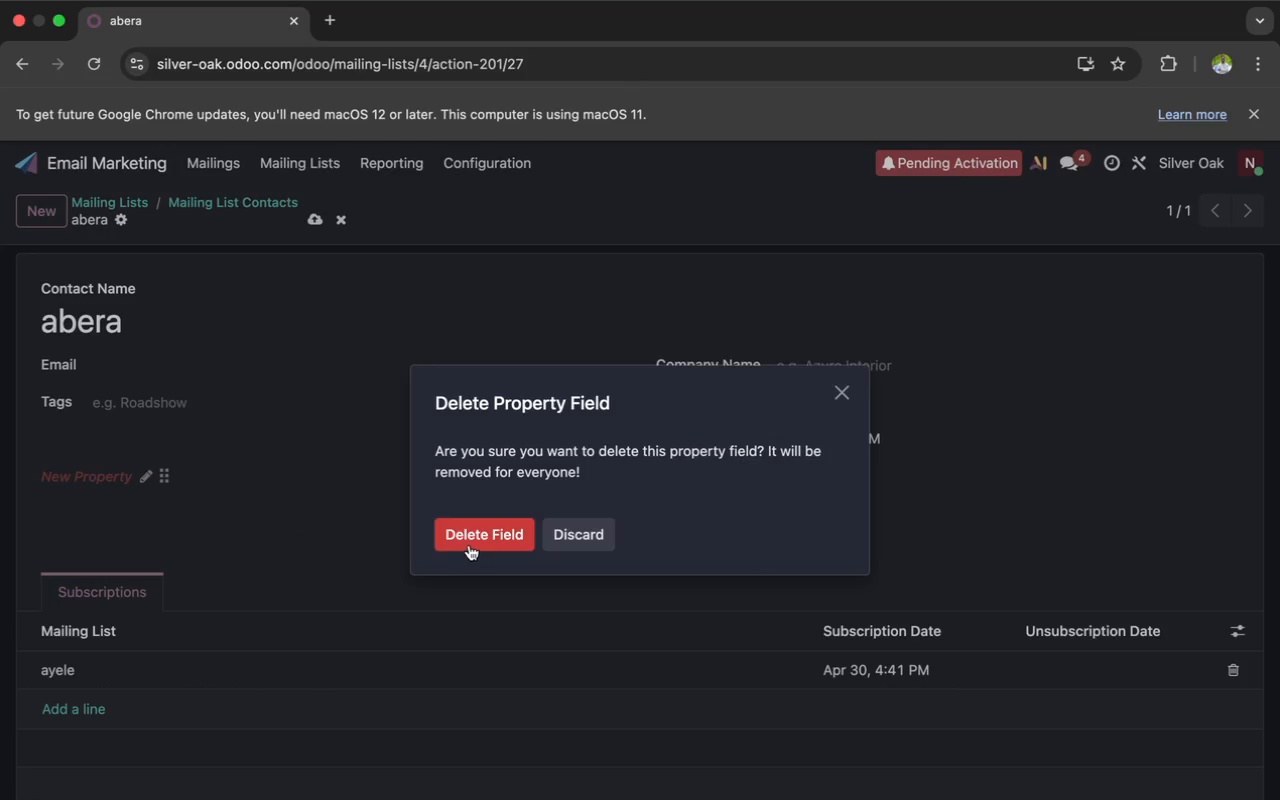 
left_click([465, 539])
 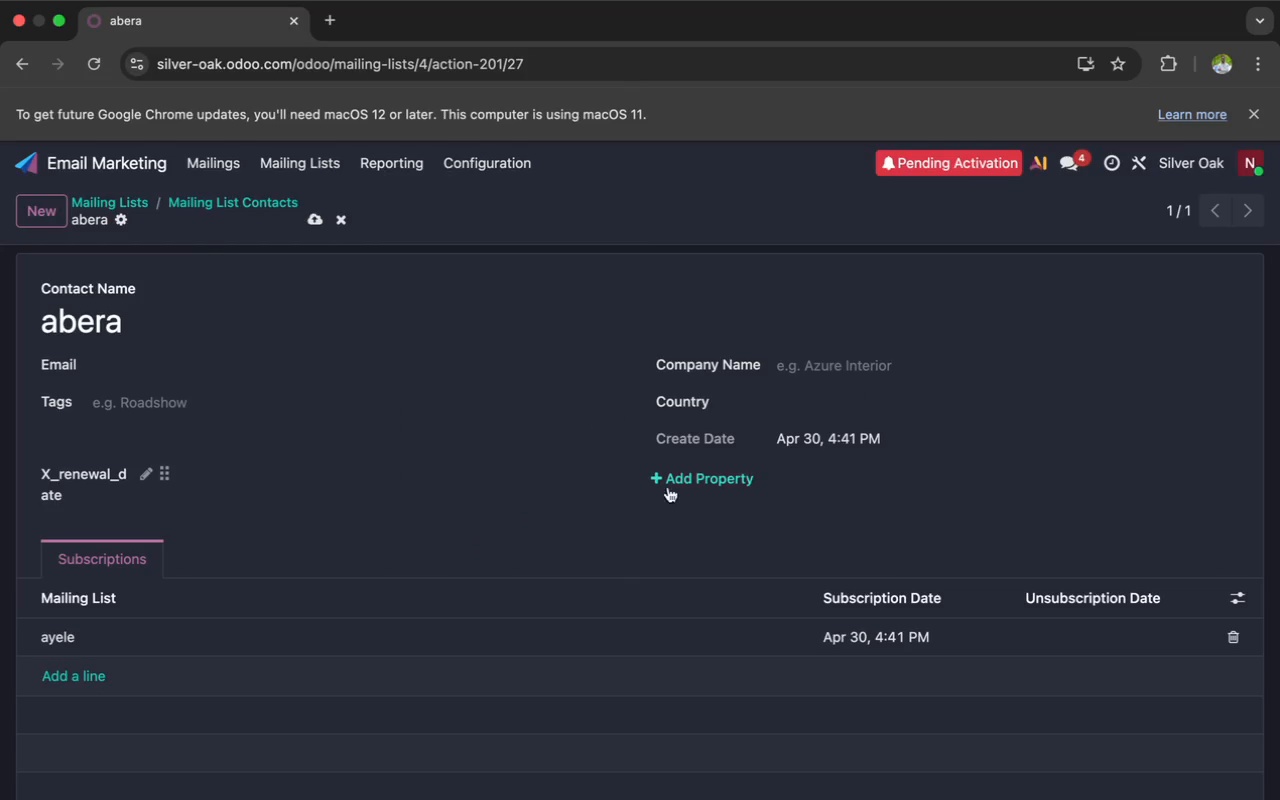 
left_click([676, 479])
 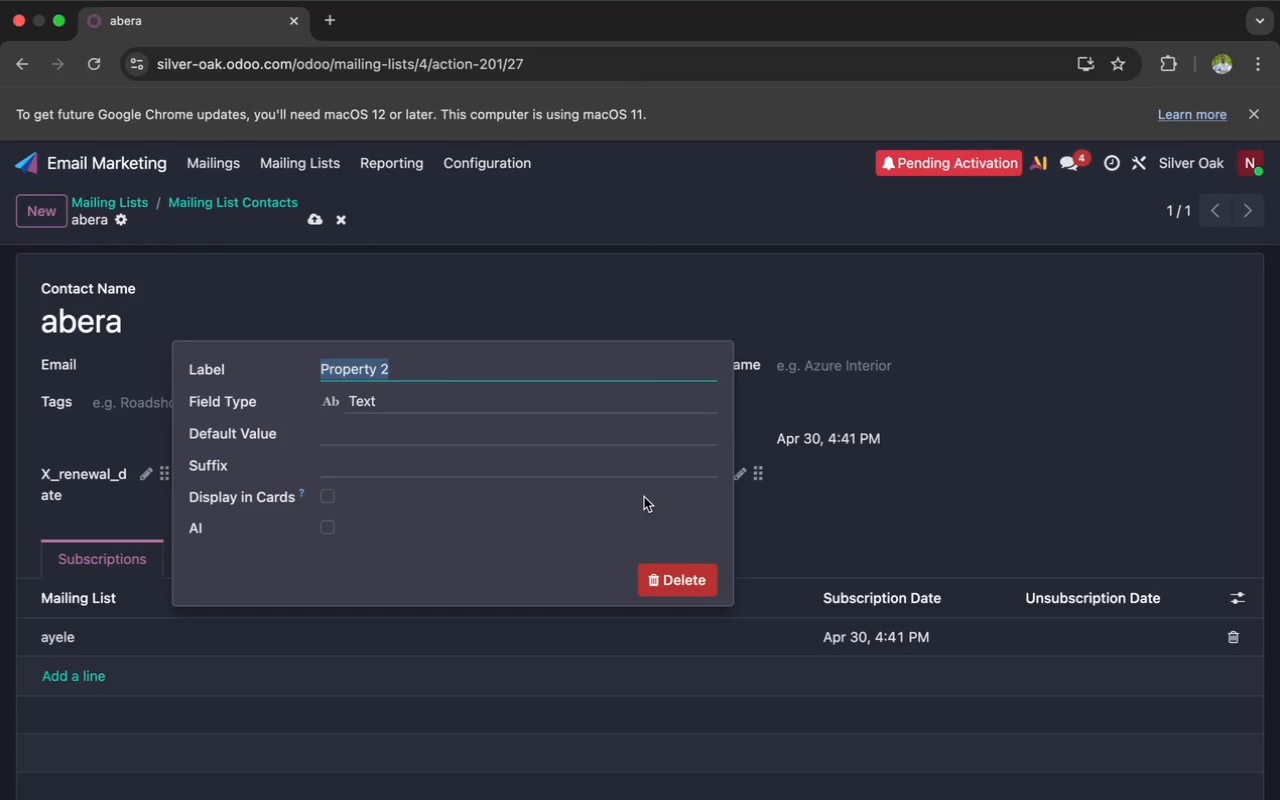 
key(Meta+V)
 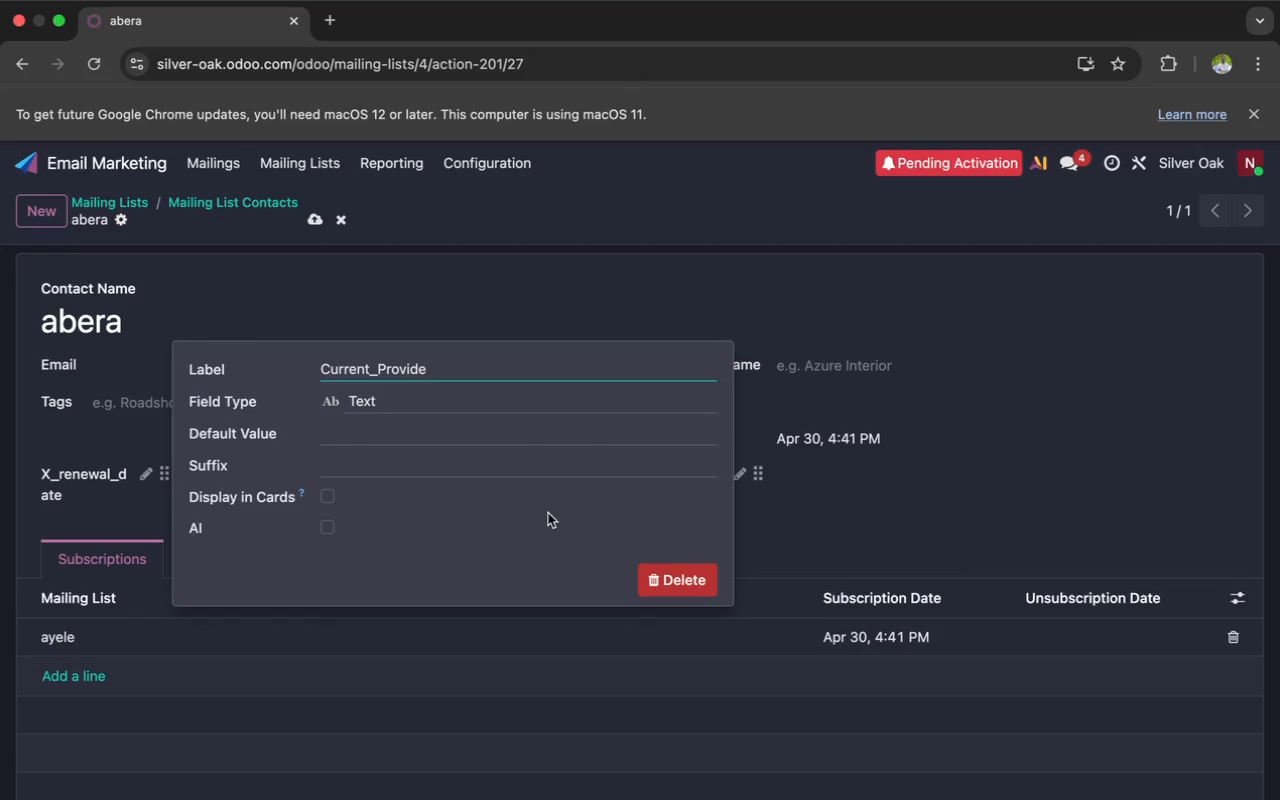 
left_click([491, 636])
 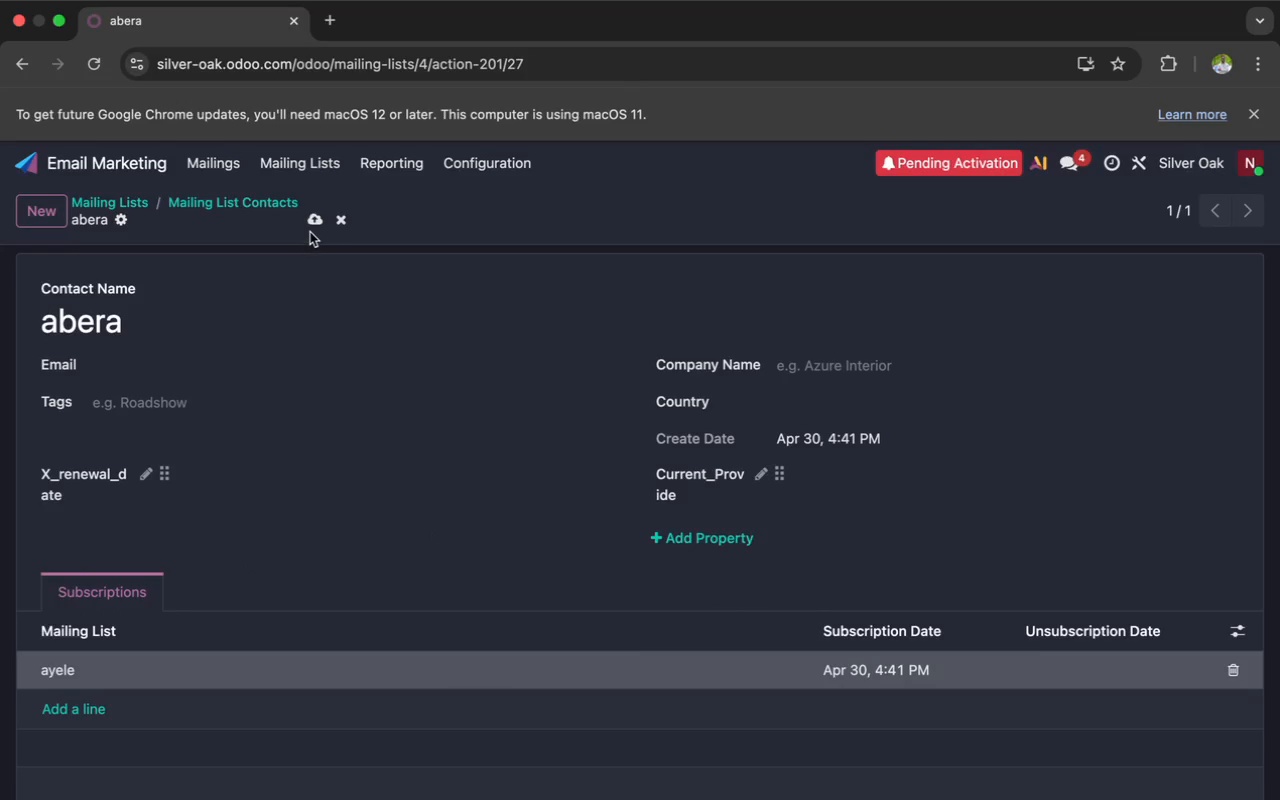 
left_click([312, 225])
 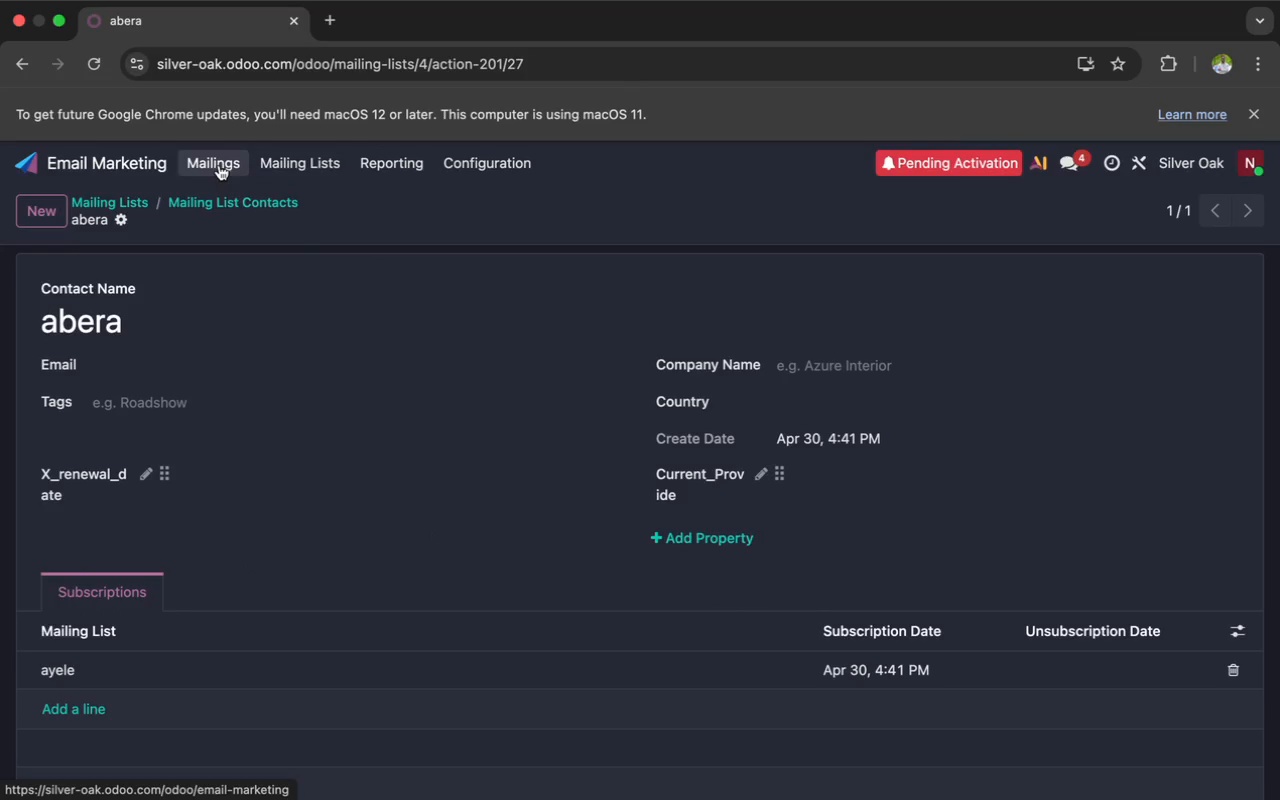 
left_click([275, 157])
 